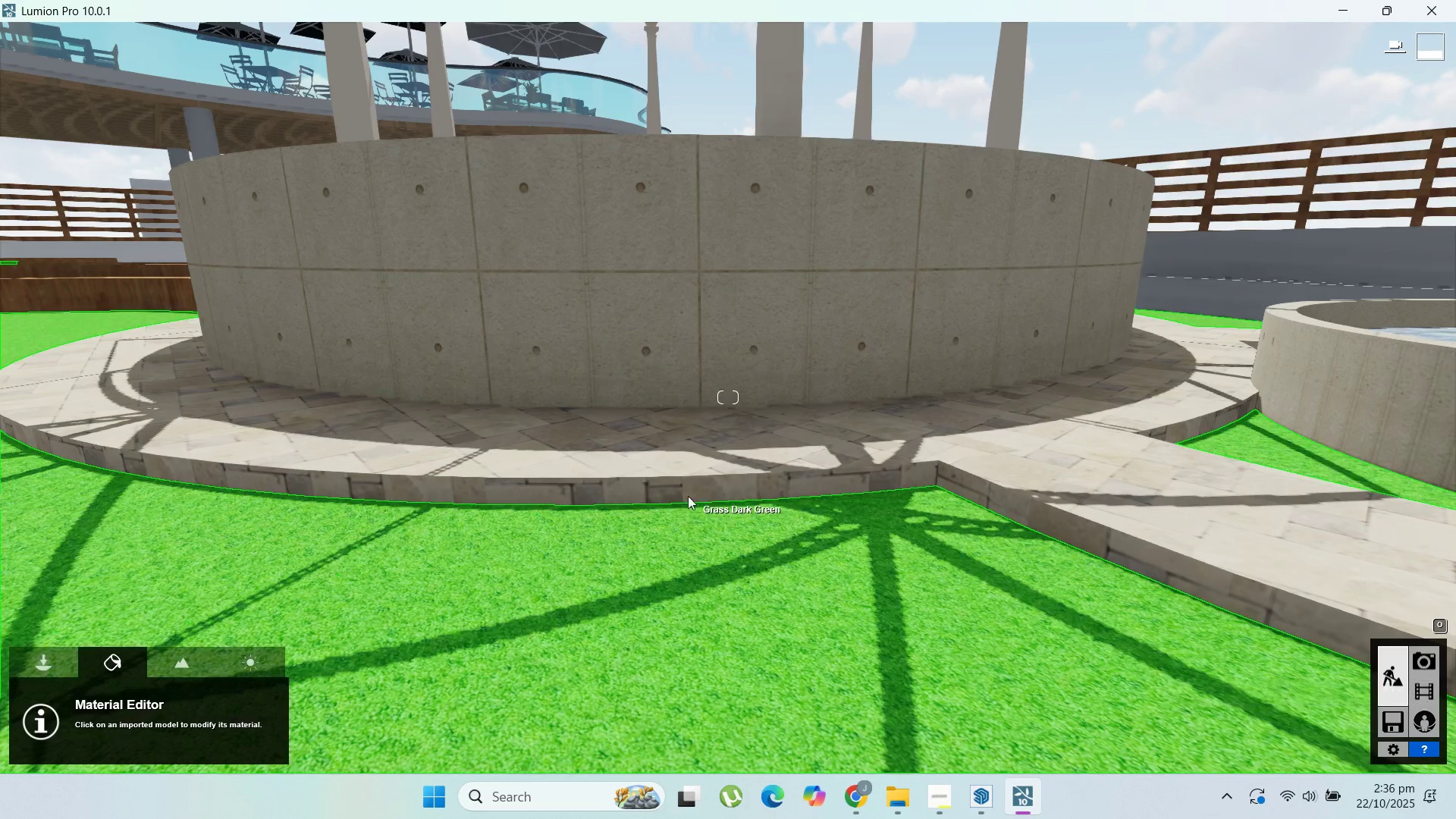 
scroll: coordinate [632, 513], scroll_direction: down, amount: 11.0
 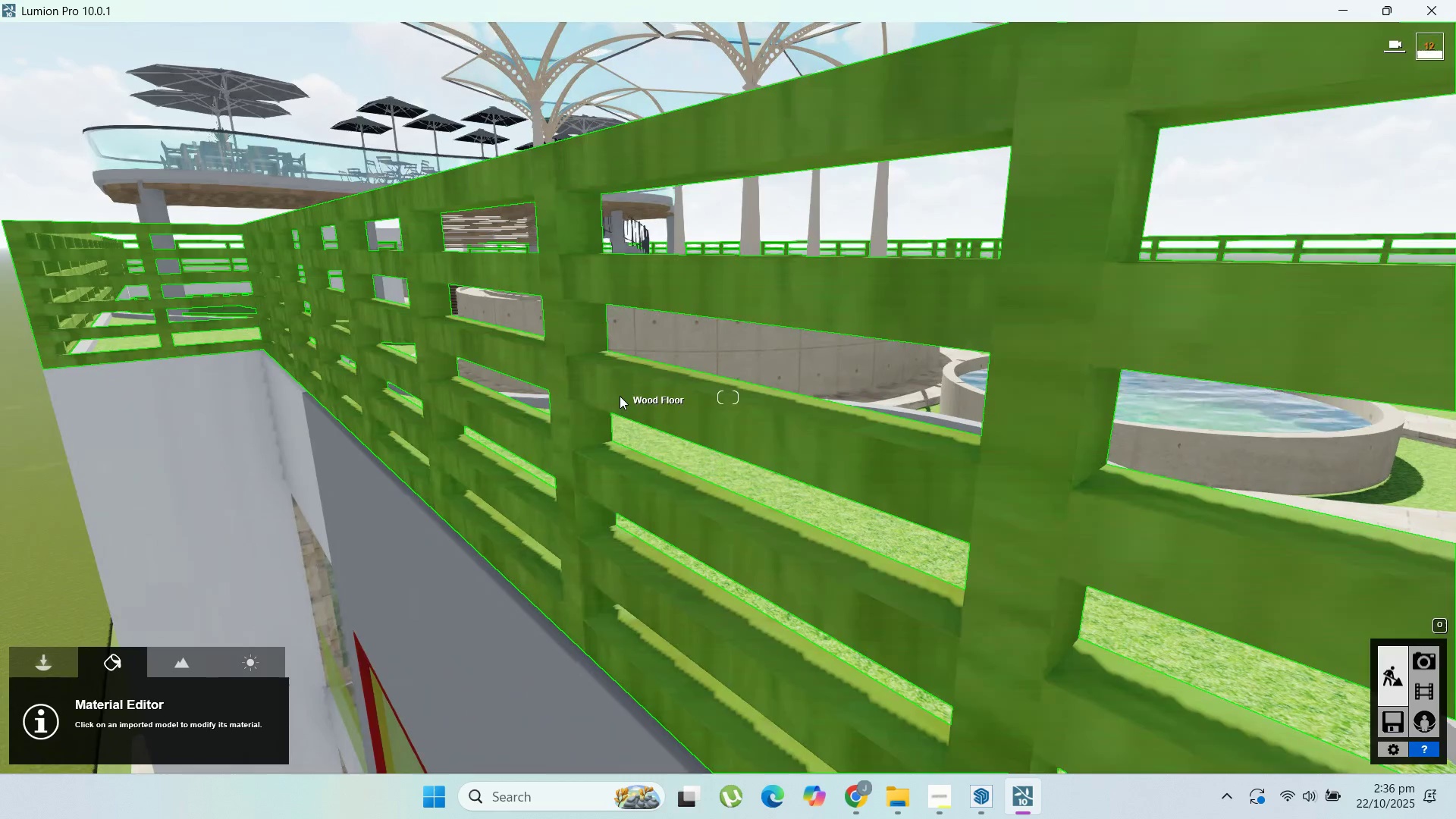 
left_click([621, 400])
 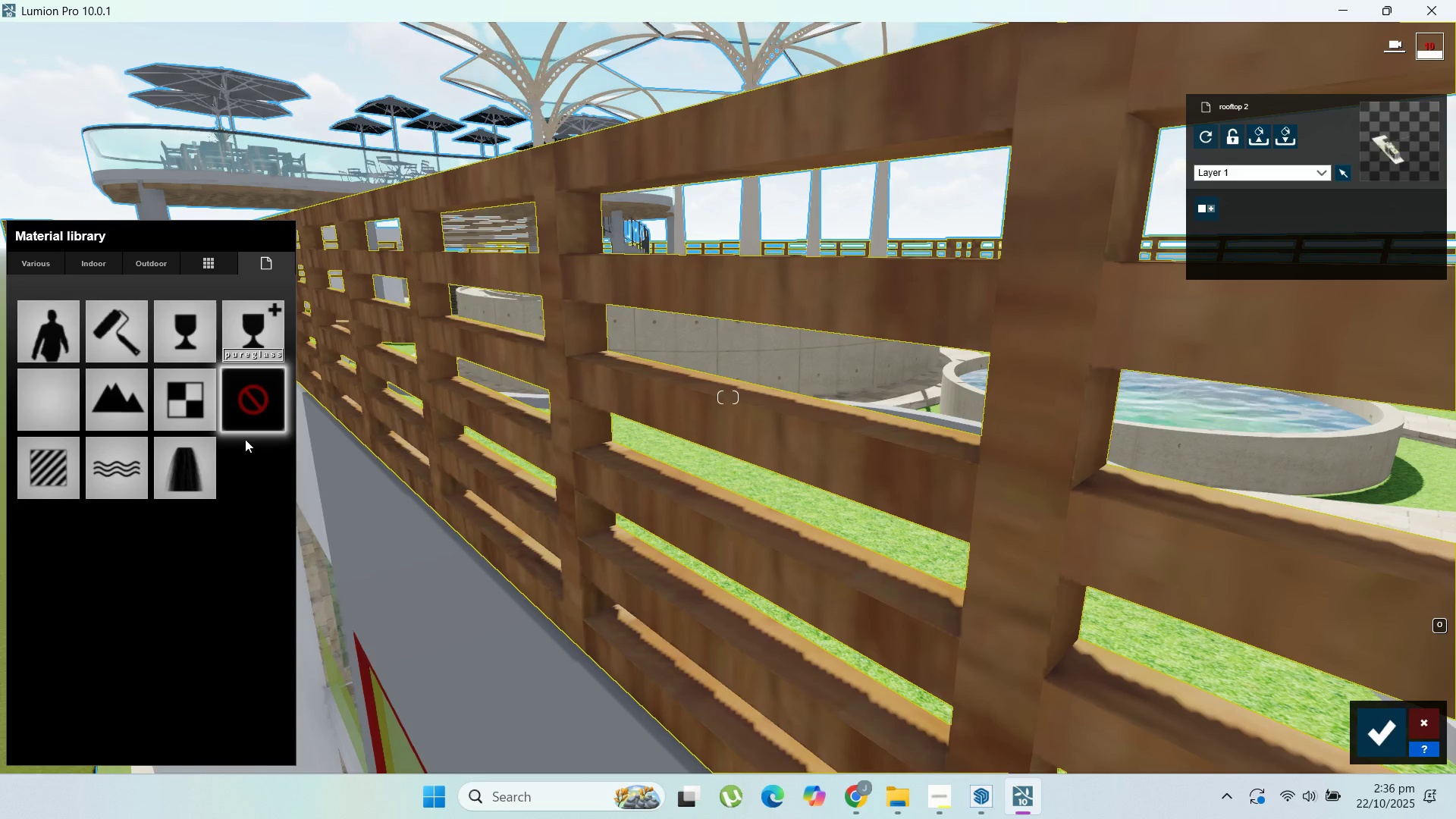 
wait(5.09)
 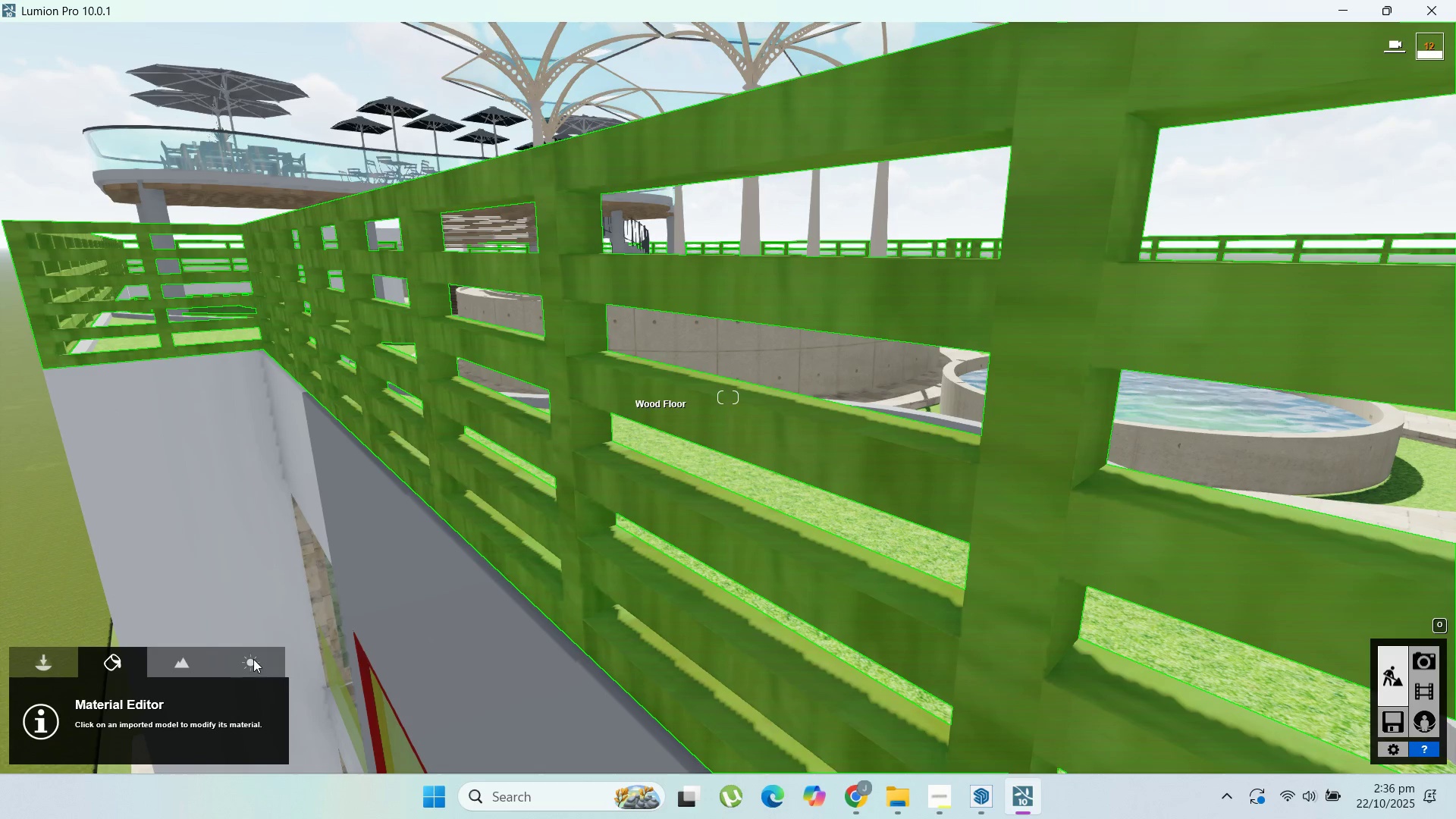 
scroll: coordinate [640, 522], scroll_direction: down, amount: 3.0
 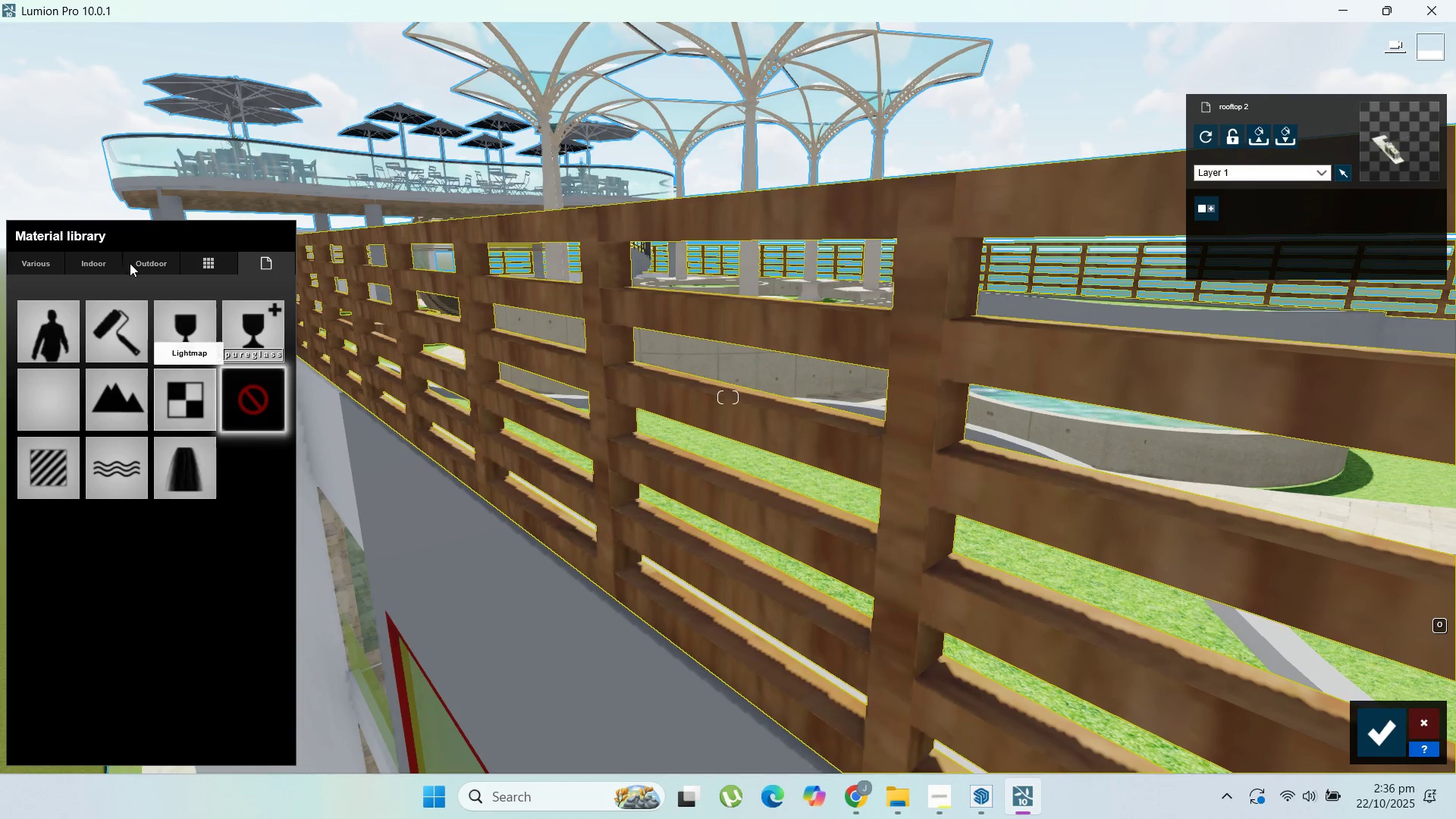 
wait(5.8)
 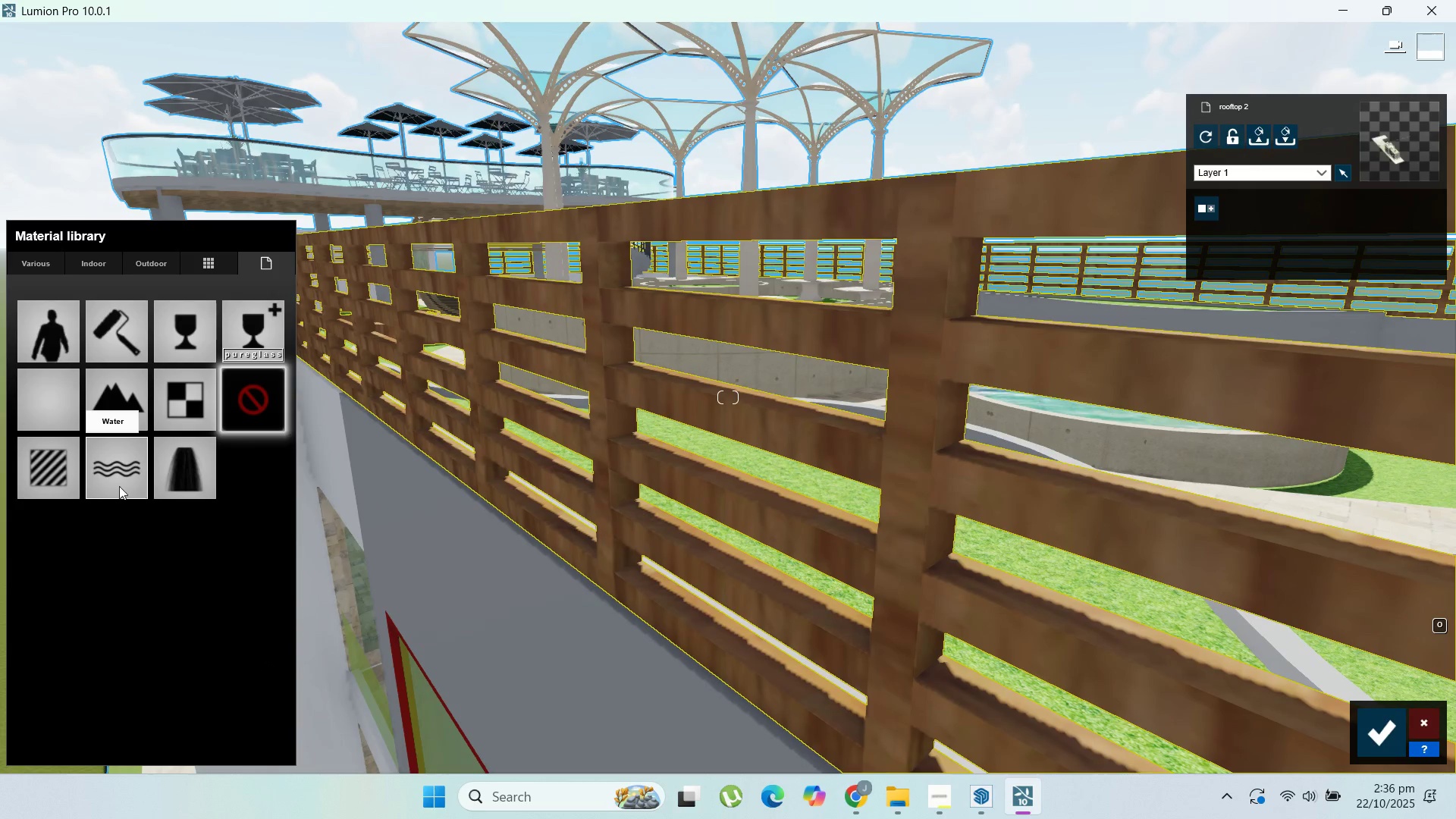 
left_click([54, 469])
 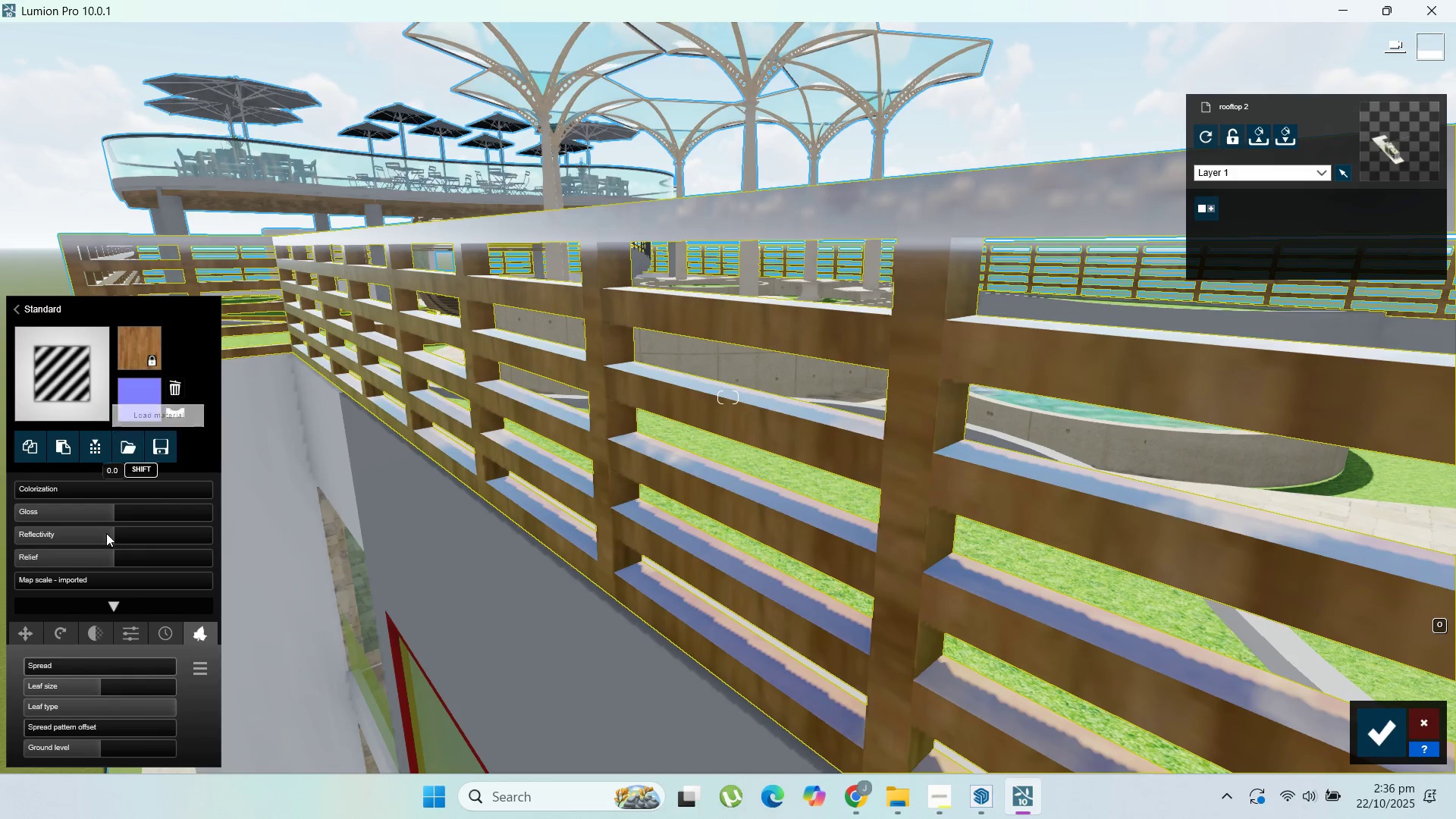 
left_click([168, 641])
 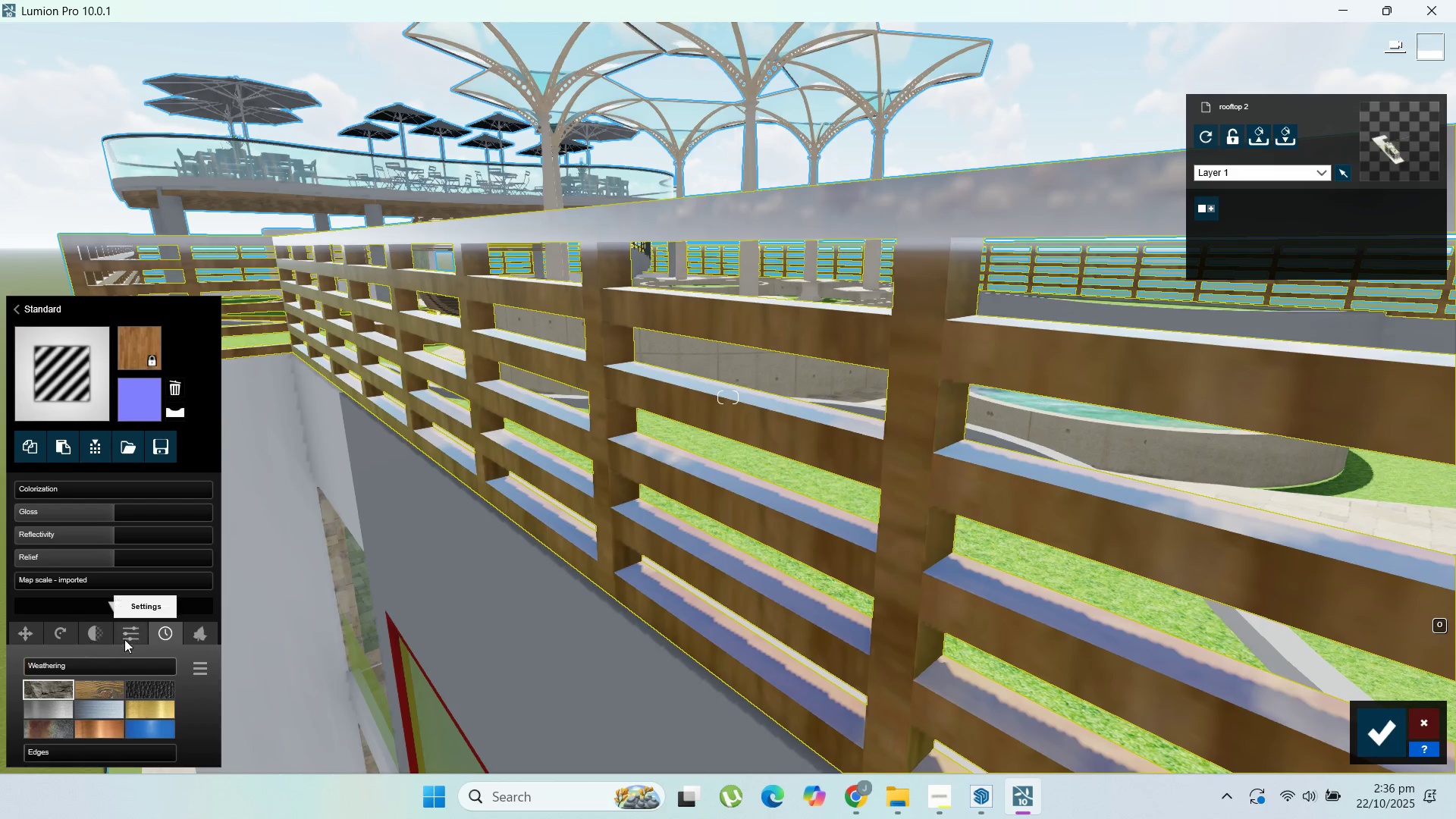 
left_click([124, 639])
 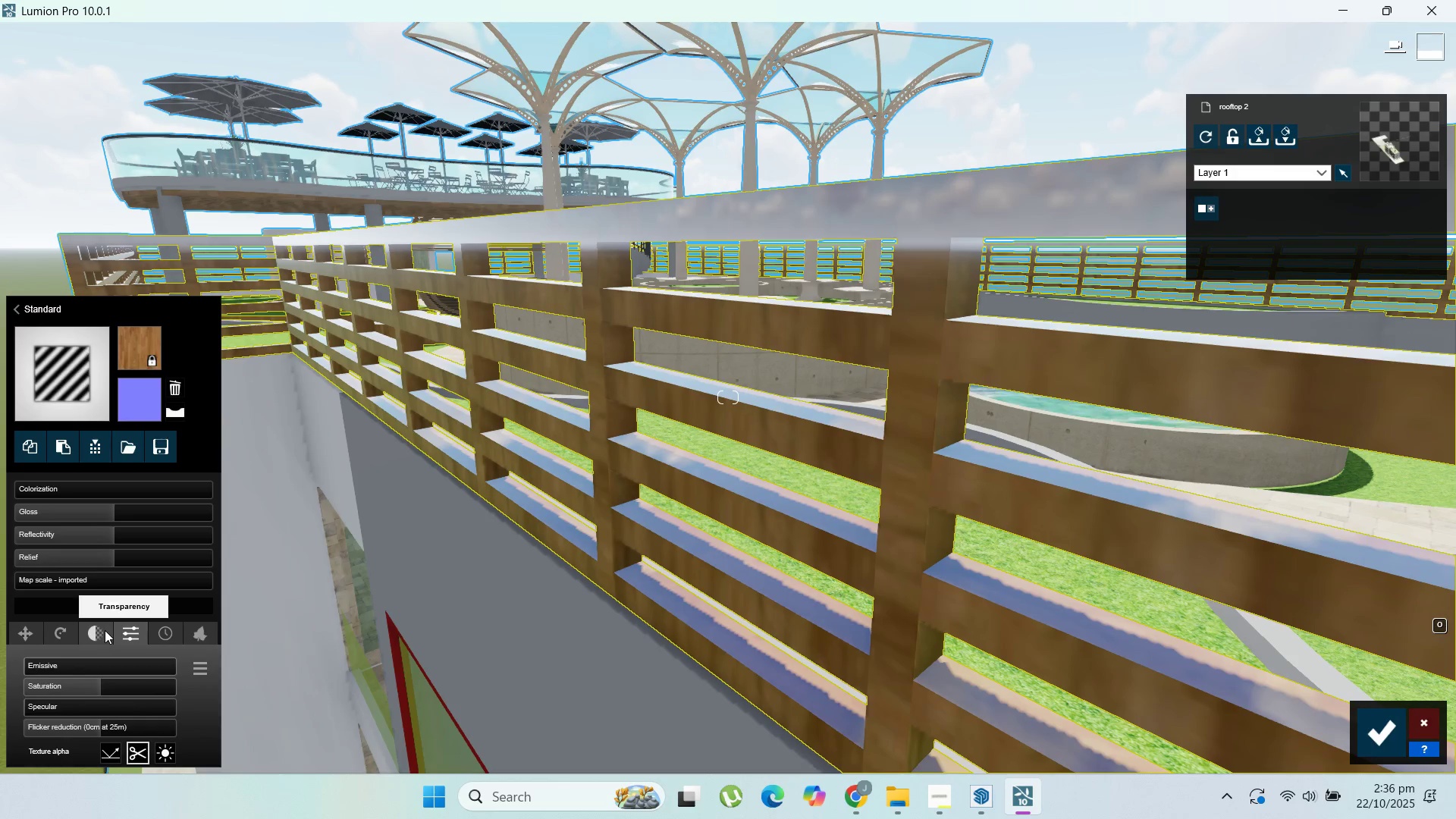 
left_click([105, 630])
 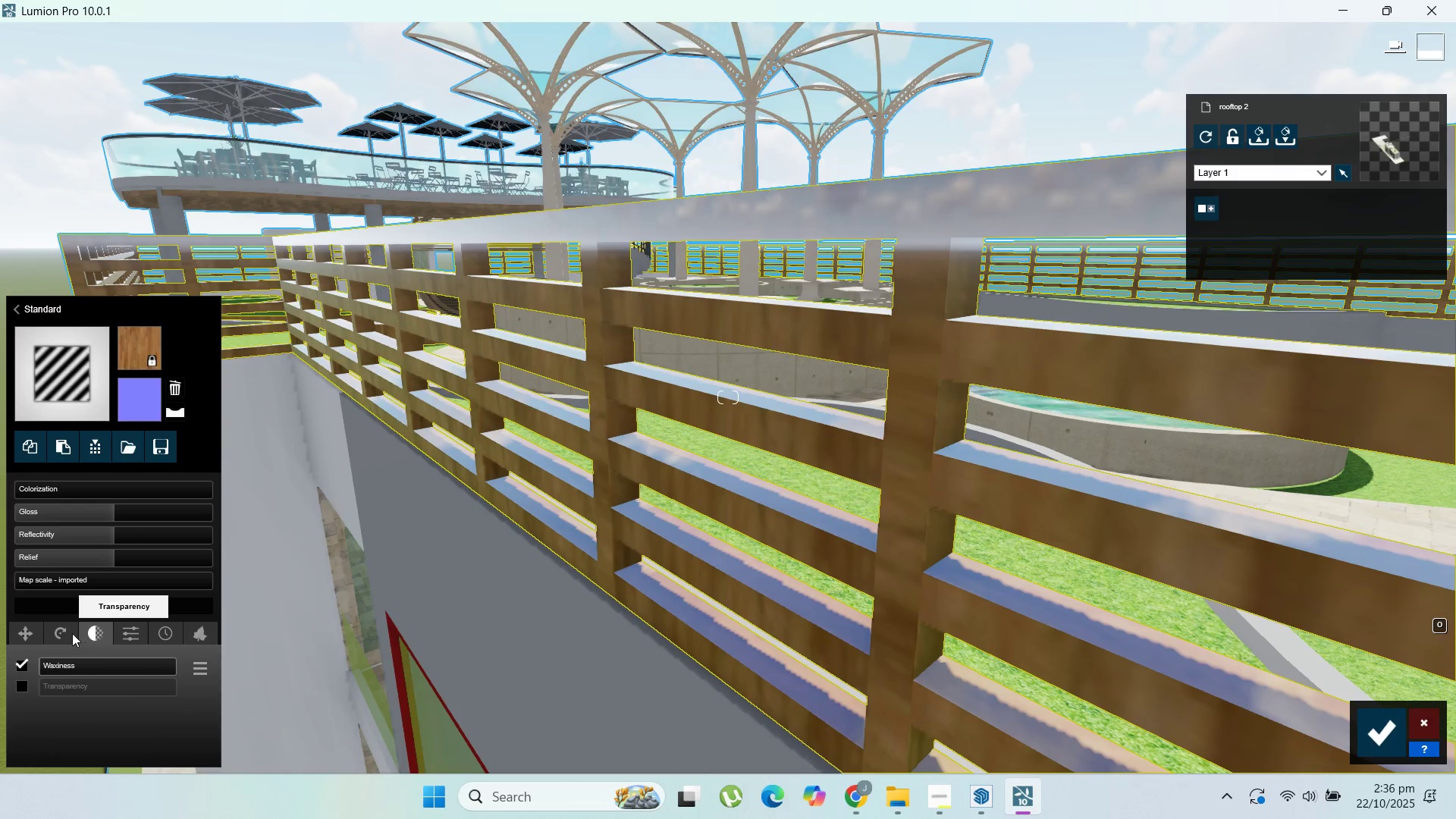 
left_click([72, 633])
 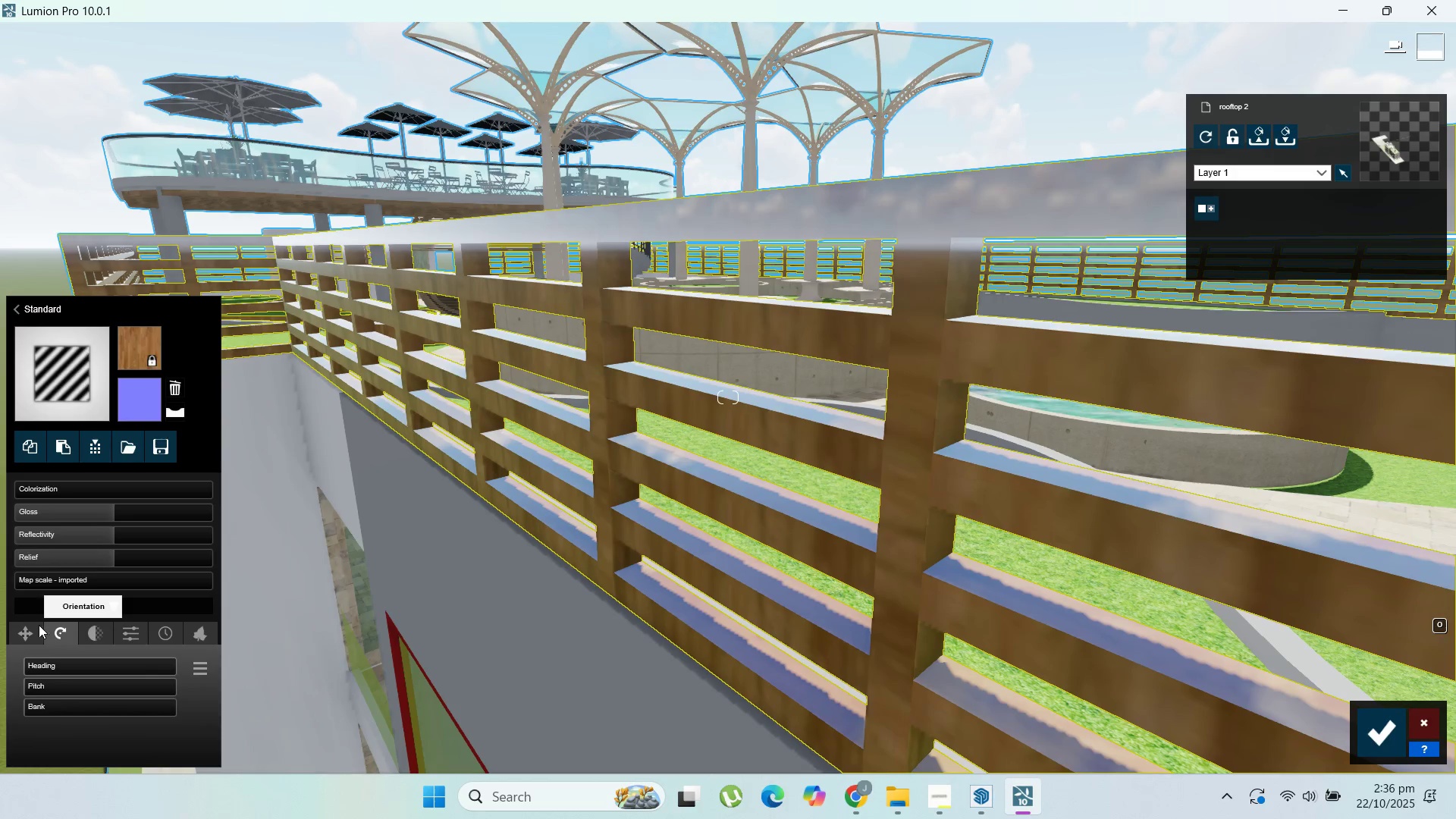 
left_click([39, 625])
 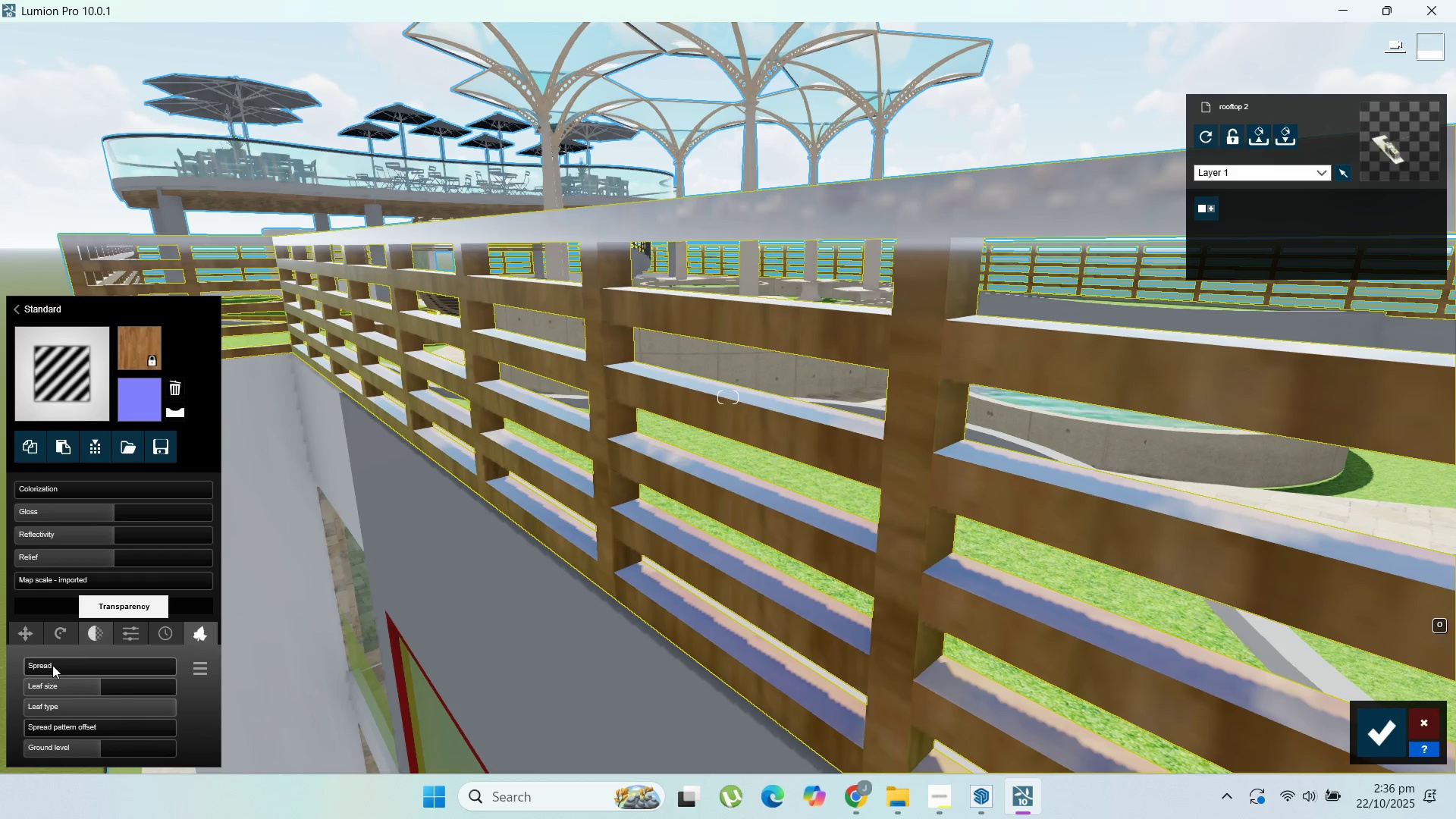 
left_click_drag(start_coordinate=[50, 667], to_coordinate=[170, 682])
 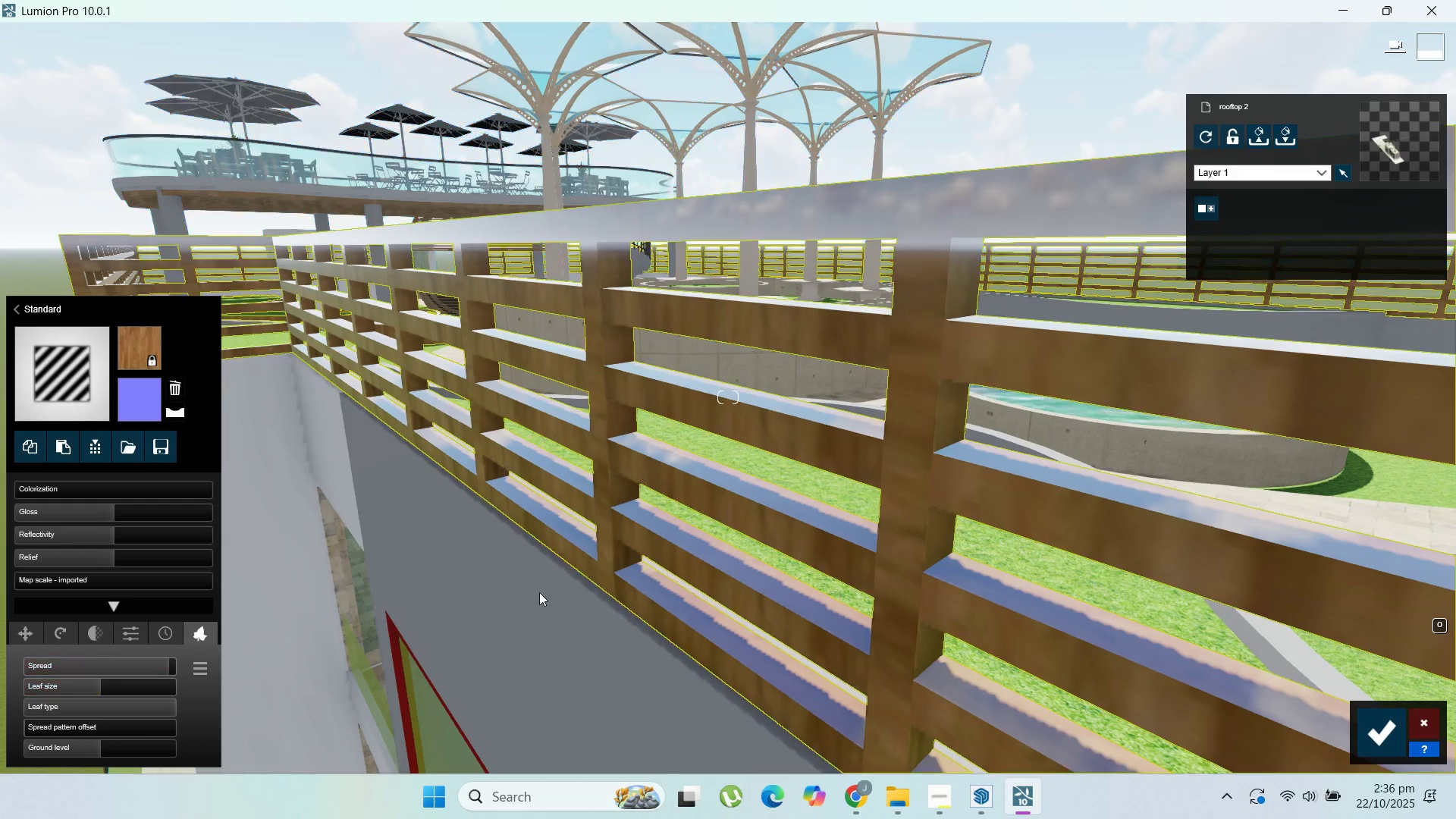 
scroll: coordinate [544, 594], scroll_direction: down, amount: 26.0
 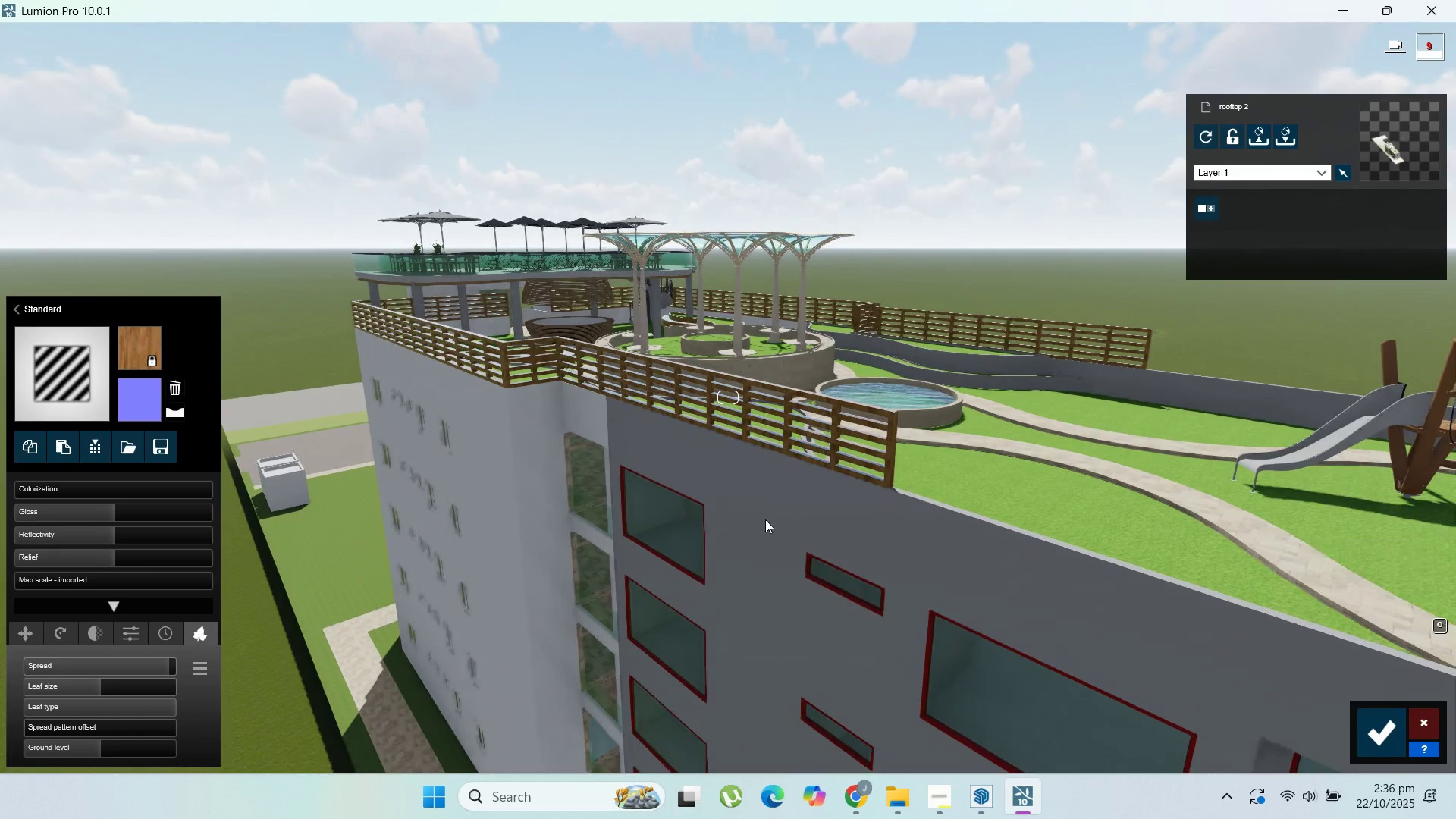 
left_click([764, 531])
 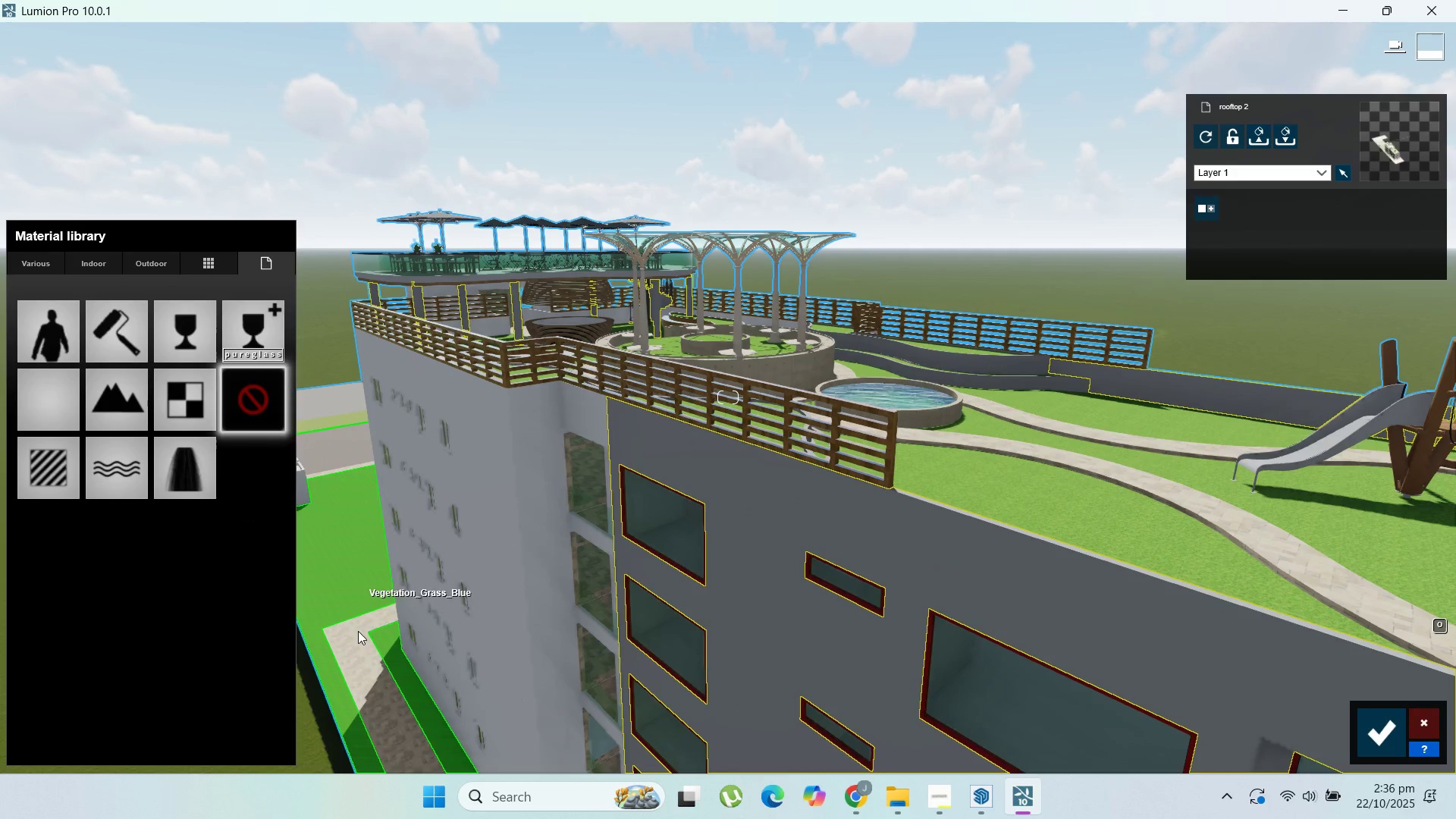 
left_click([365, 647])
 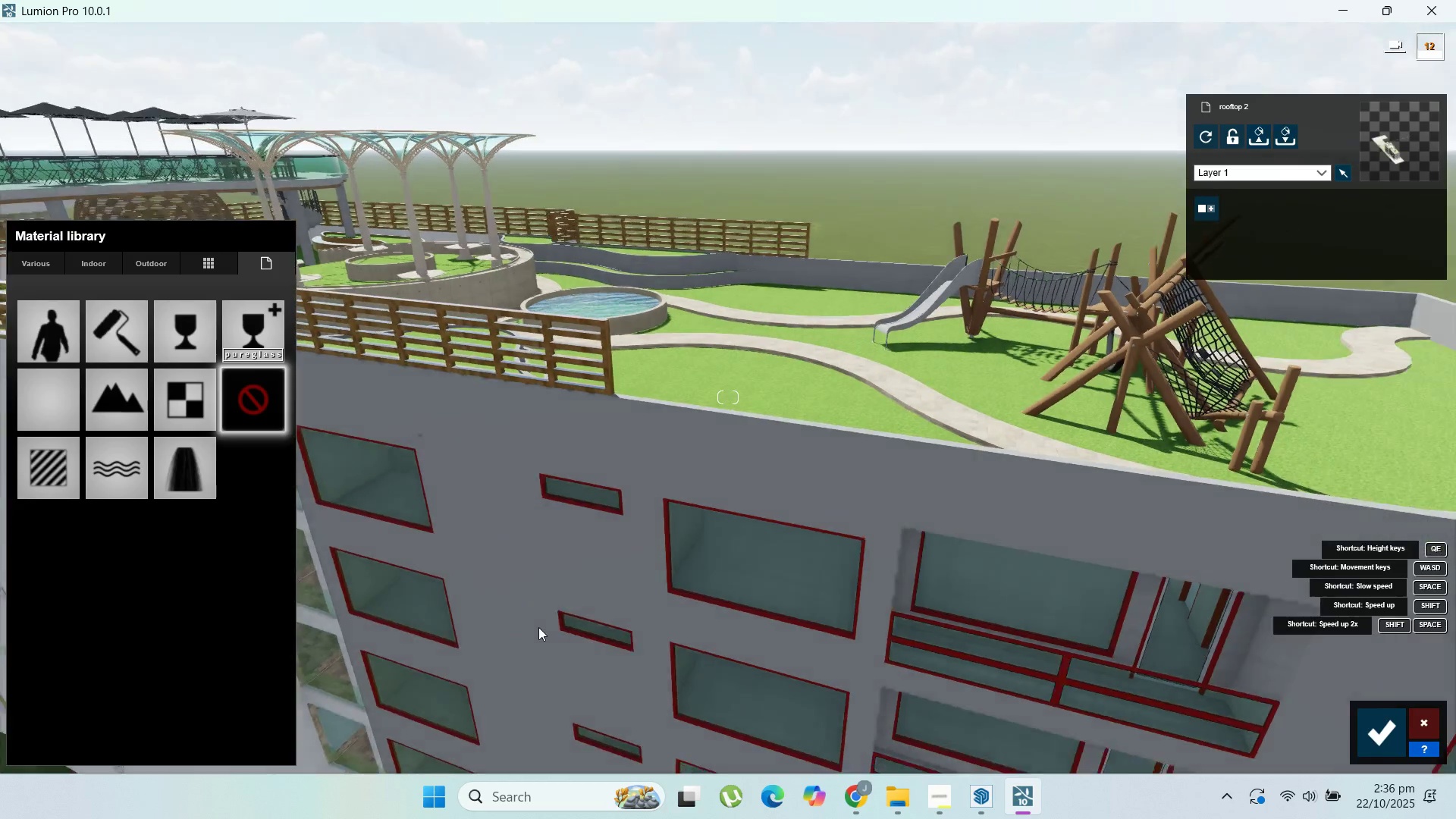 
right_click([537, 633])
 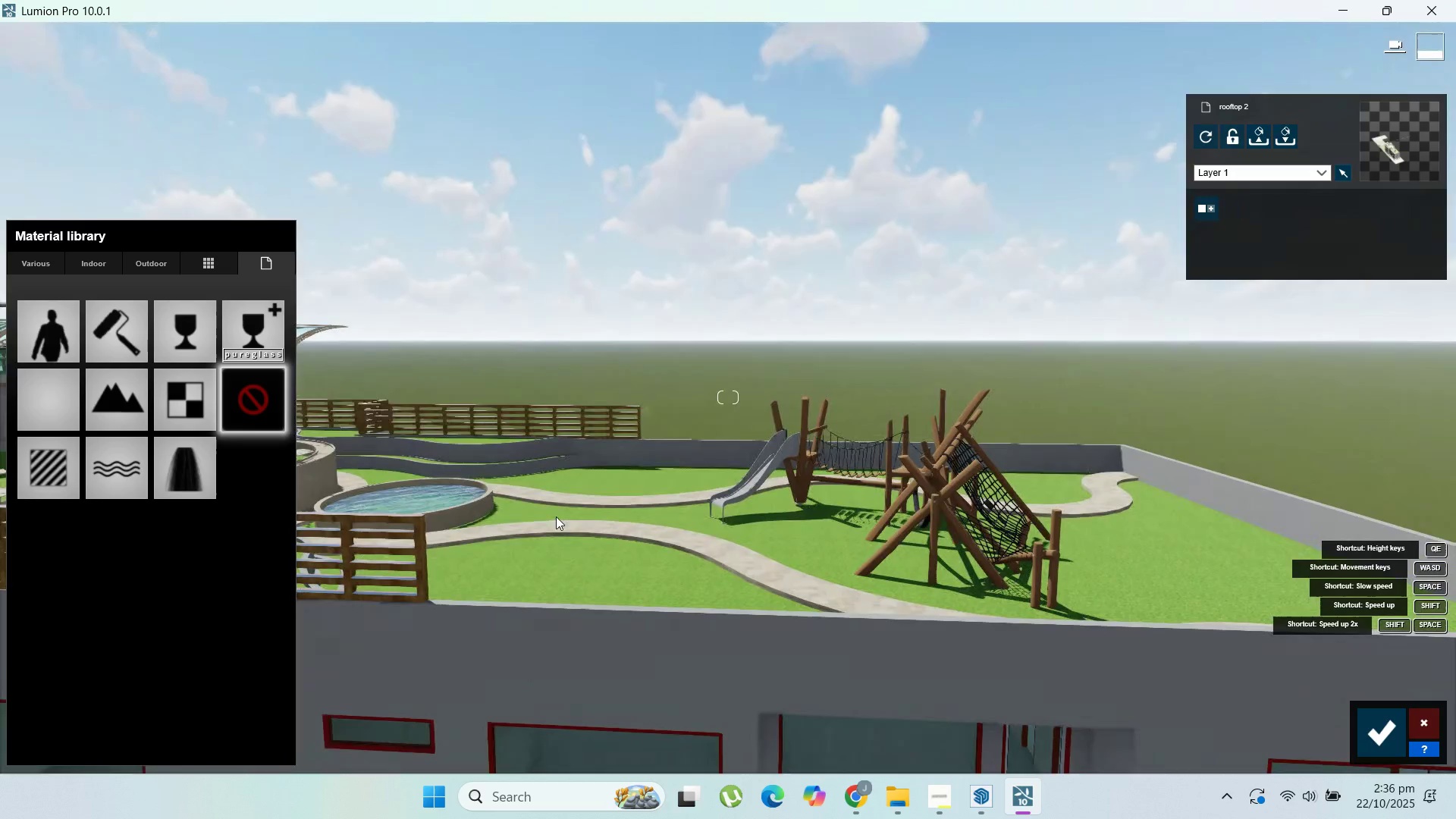 
scroll: coordinate [582, 562], scroll_direction: up, amount: 7.0
 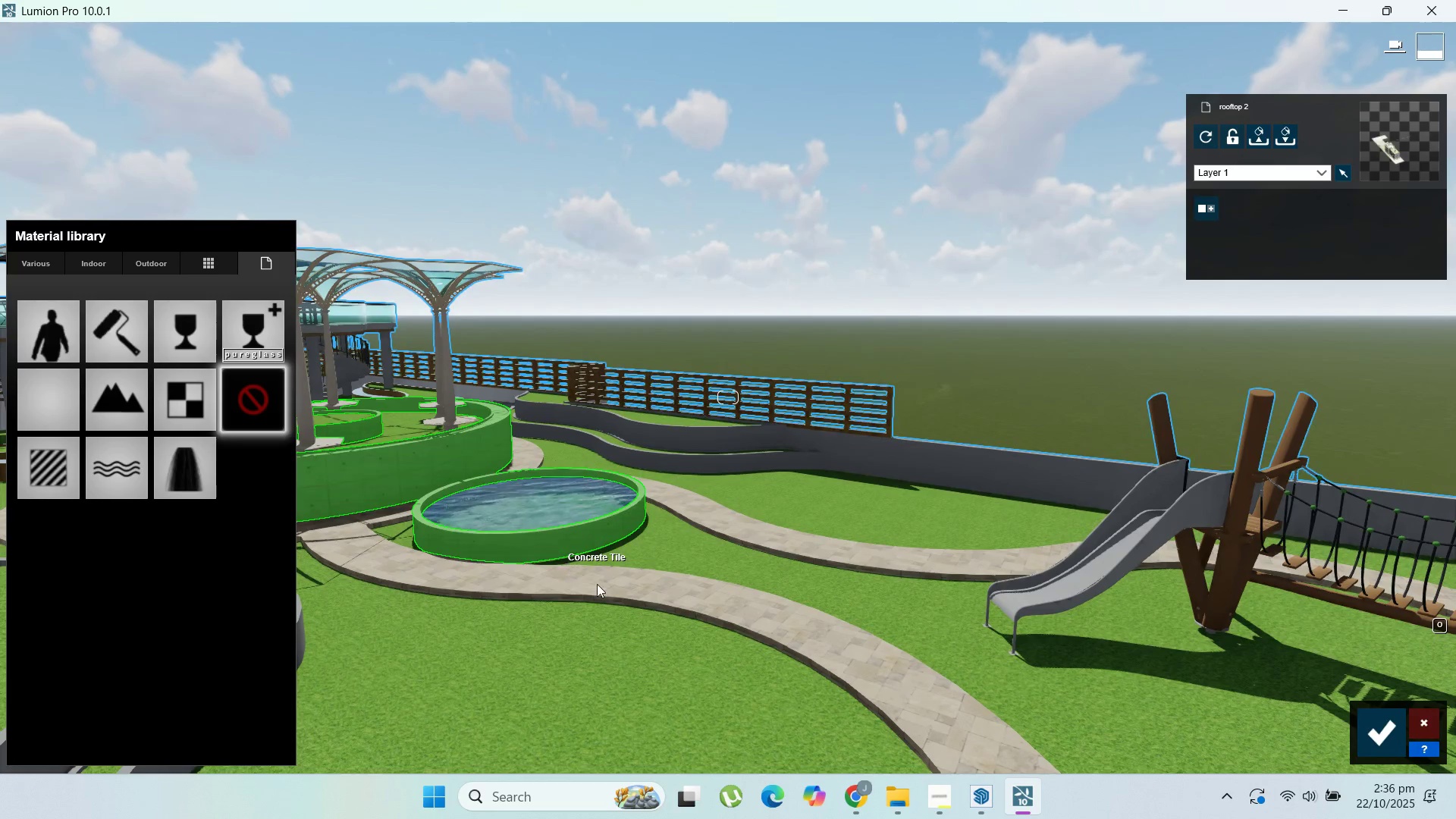 
left_click([605, 595])
 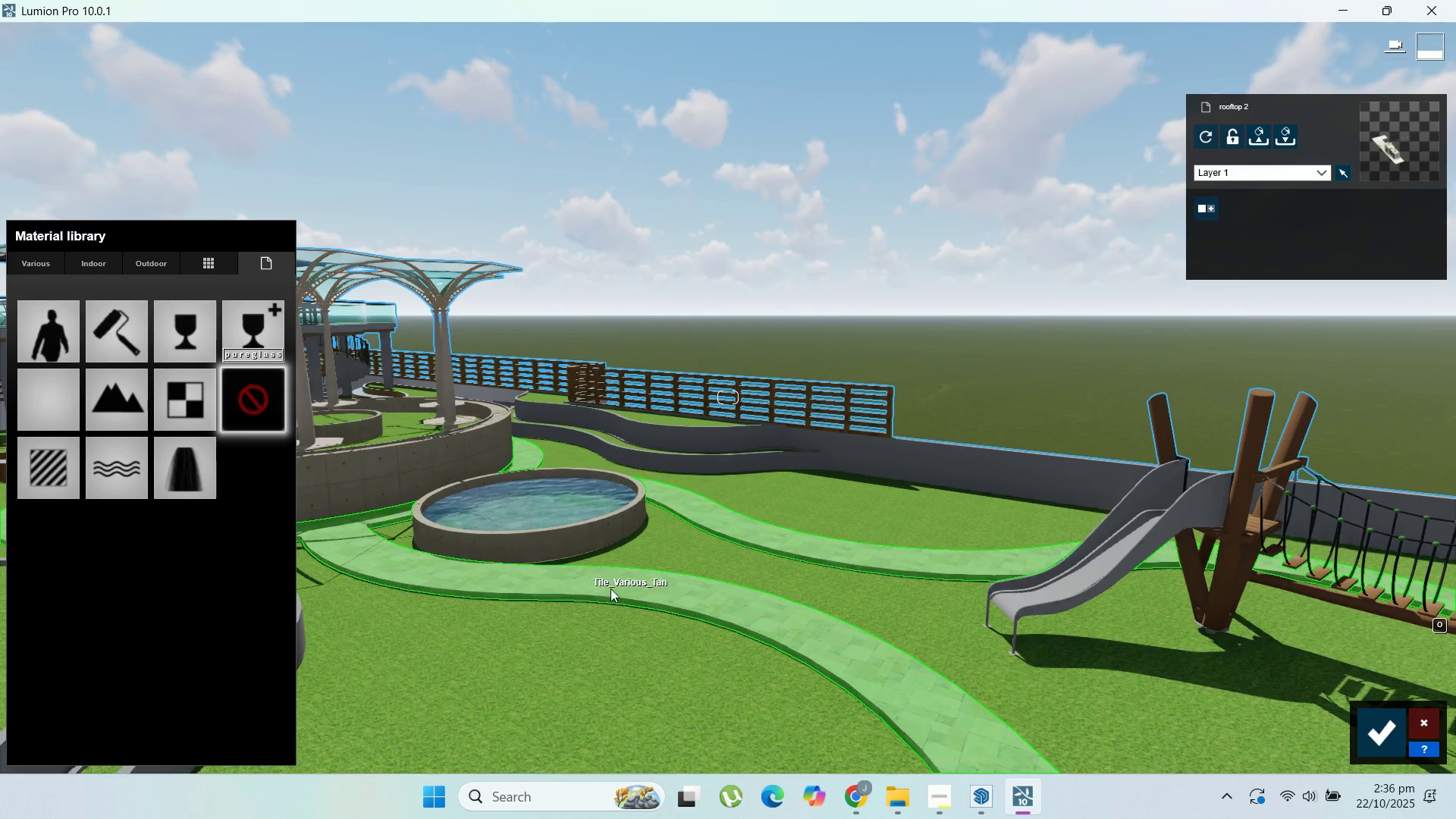 
scroll: coordinate [798, 388], scroll_direction: up, amount: 7.0
 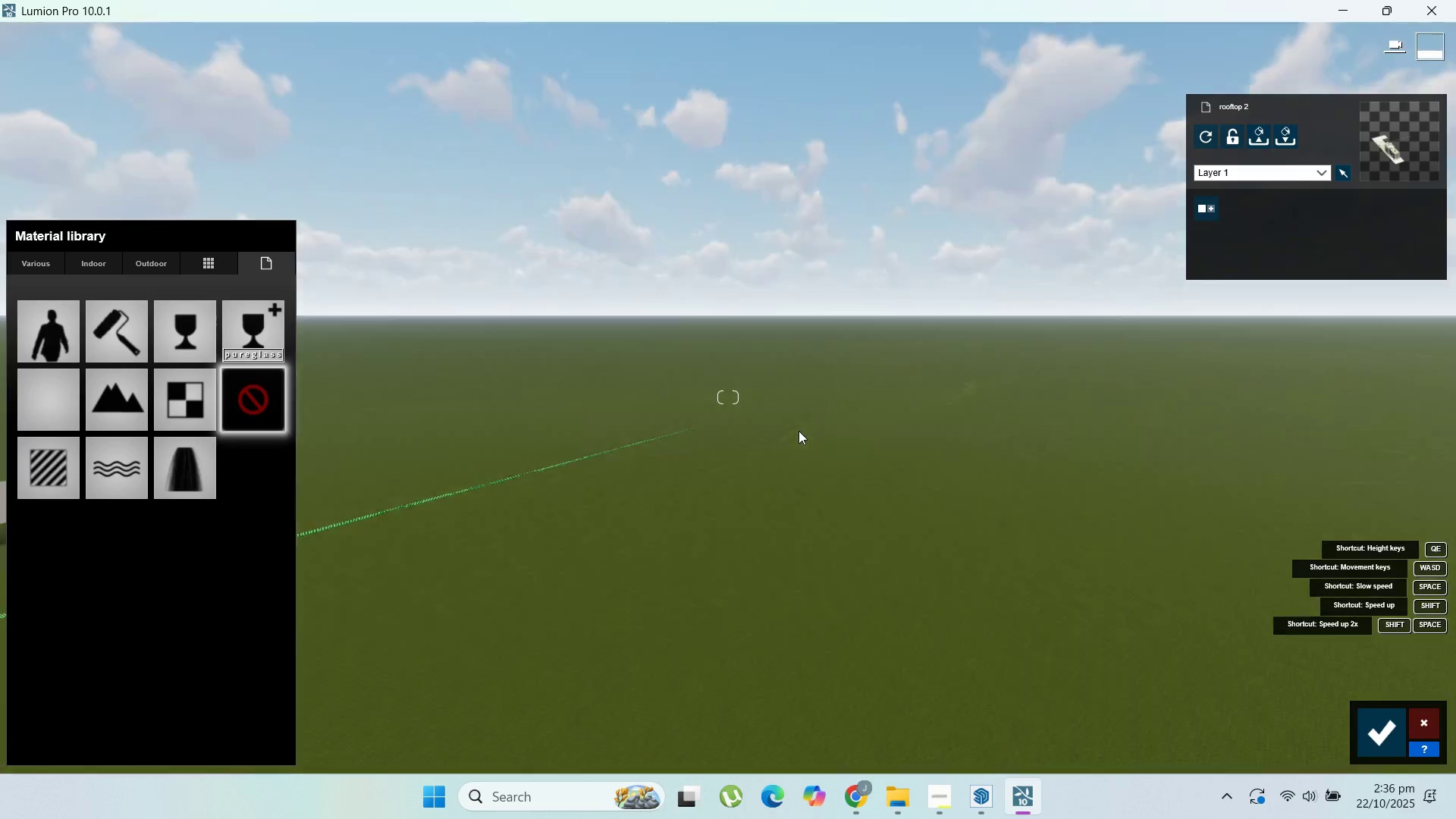 
scroll: coordinate [795, 436], scroll_direction: down, amount: 2.0
 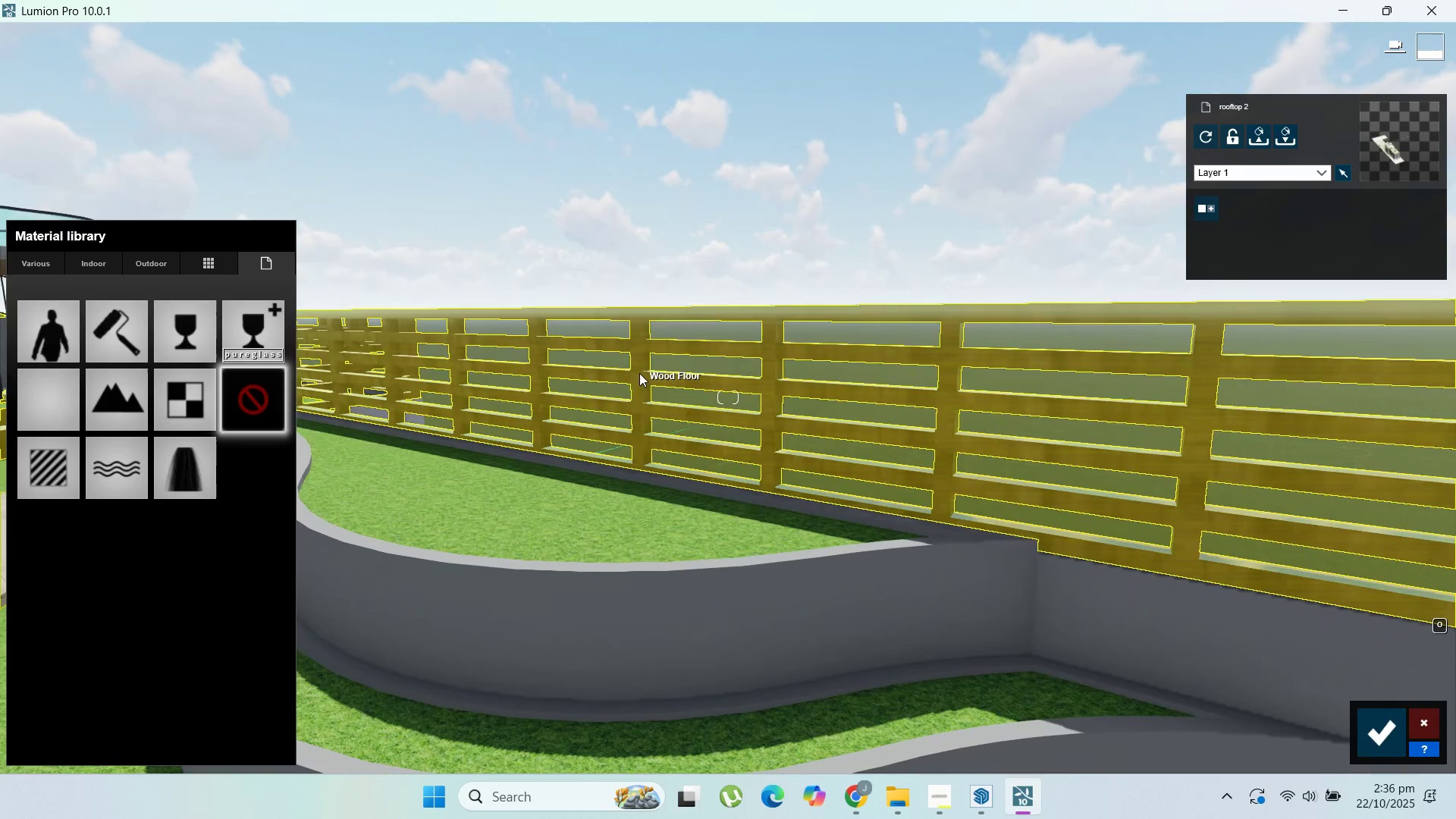 
left_click([642, 374])
 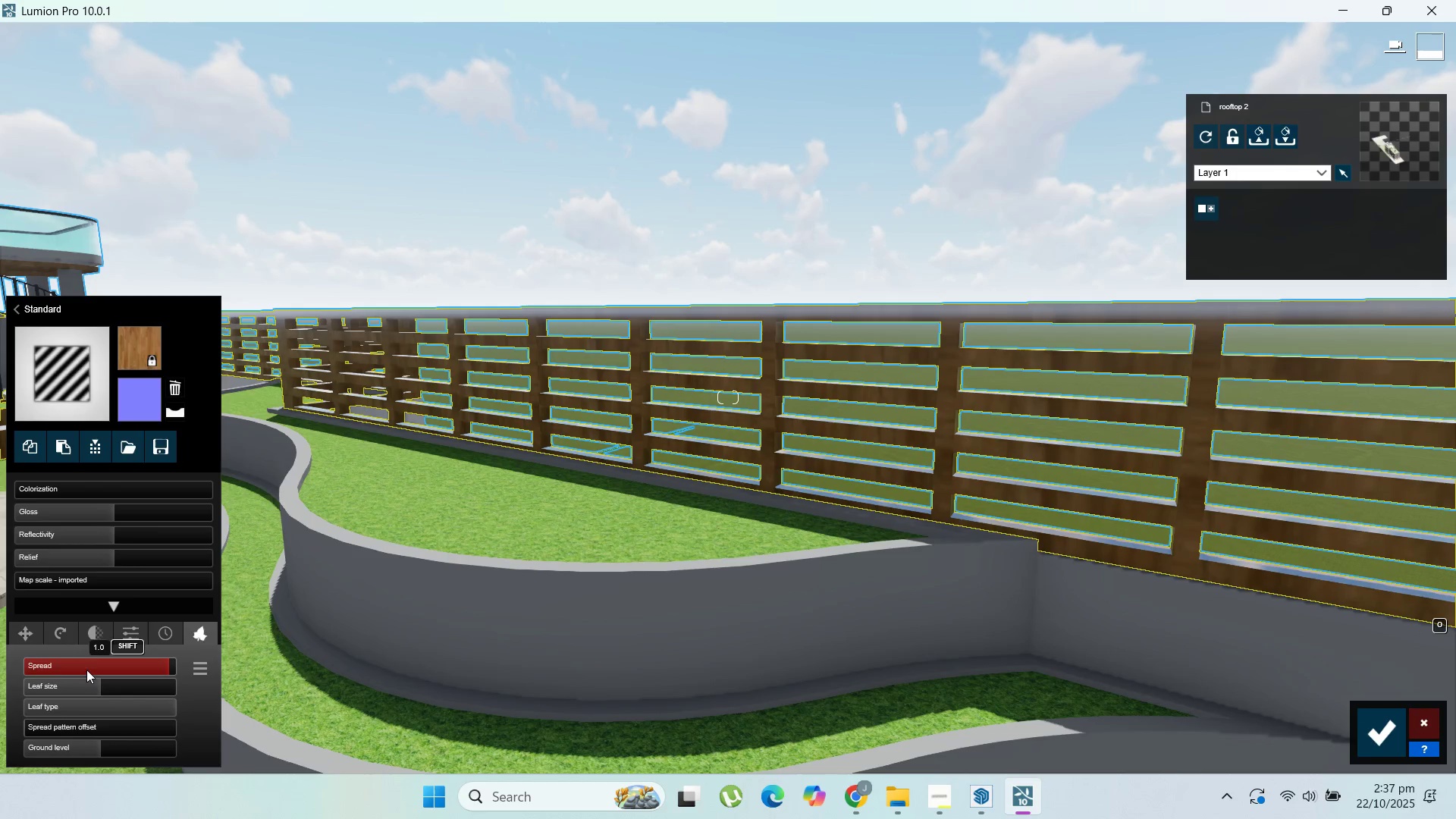 
left_click_drag(start_coordinate=[130, 667], to_coordinate=[127, 667])
 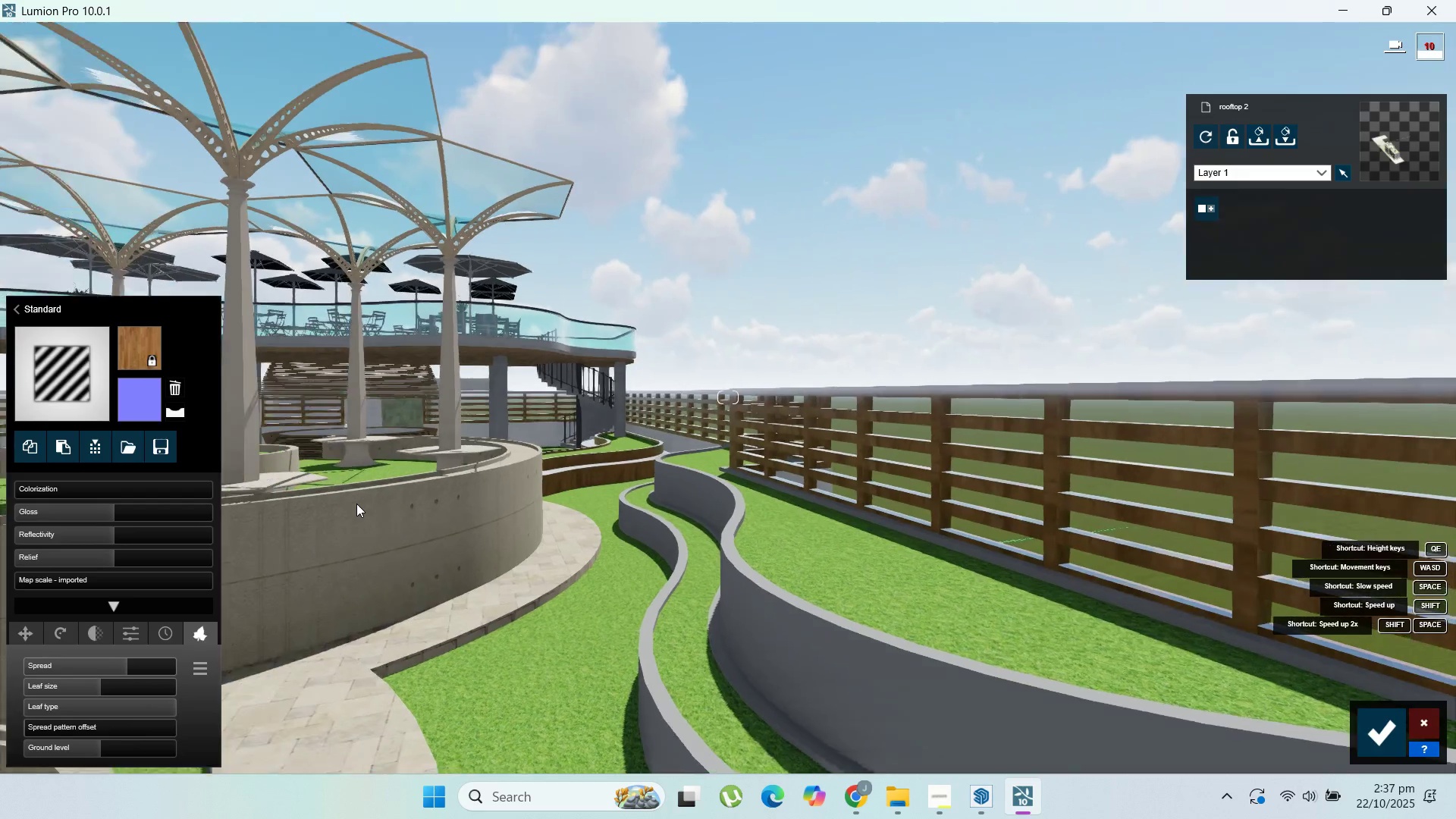 
scroll: coordinate [388, 490], scroll_direction: up, amount: 4.0
 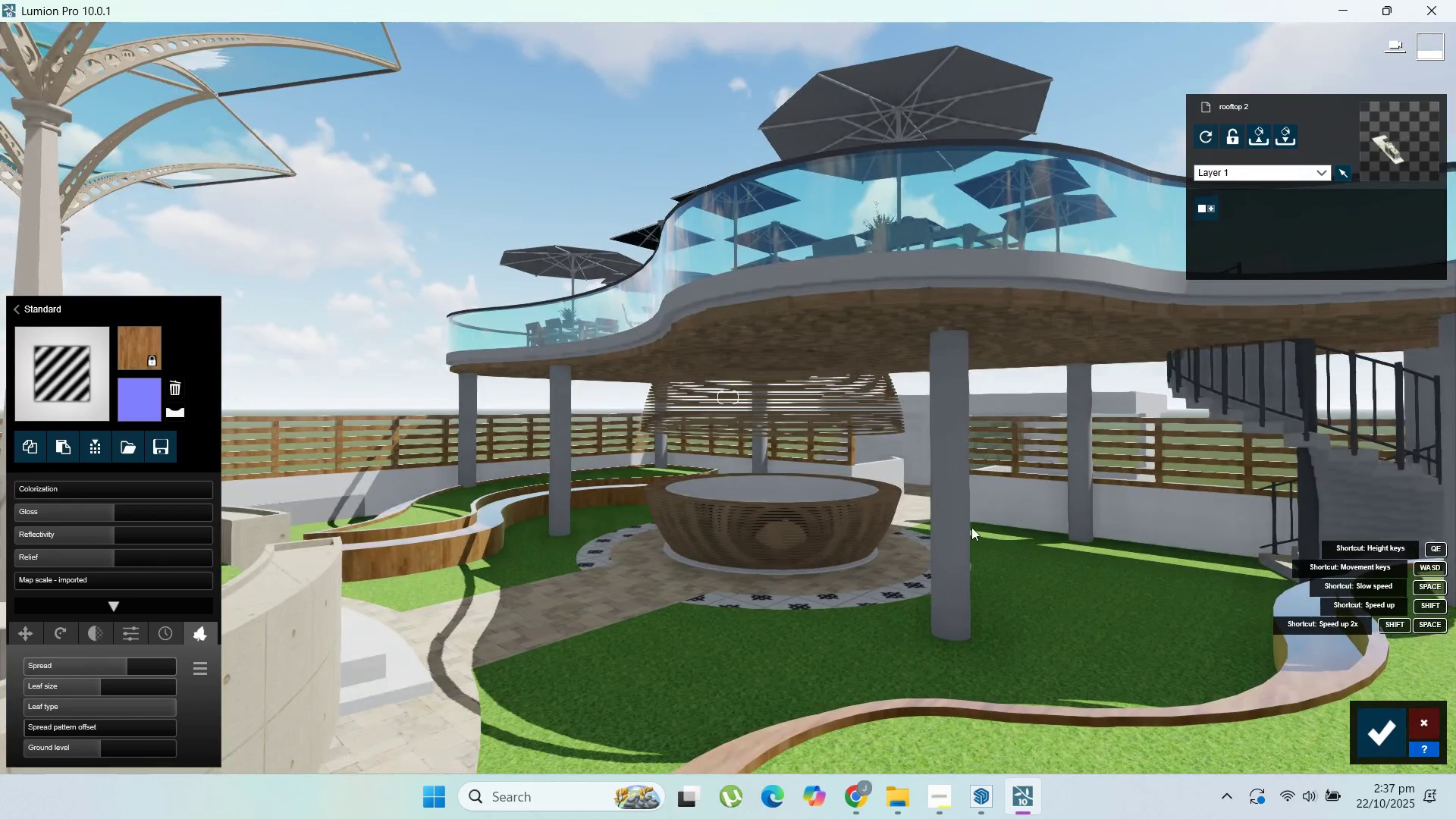 
left_click([962, 528])
 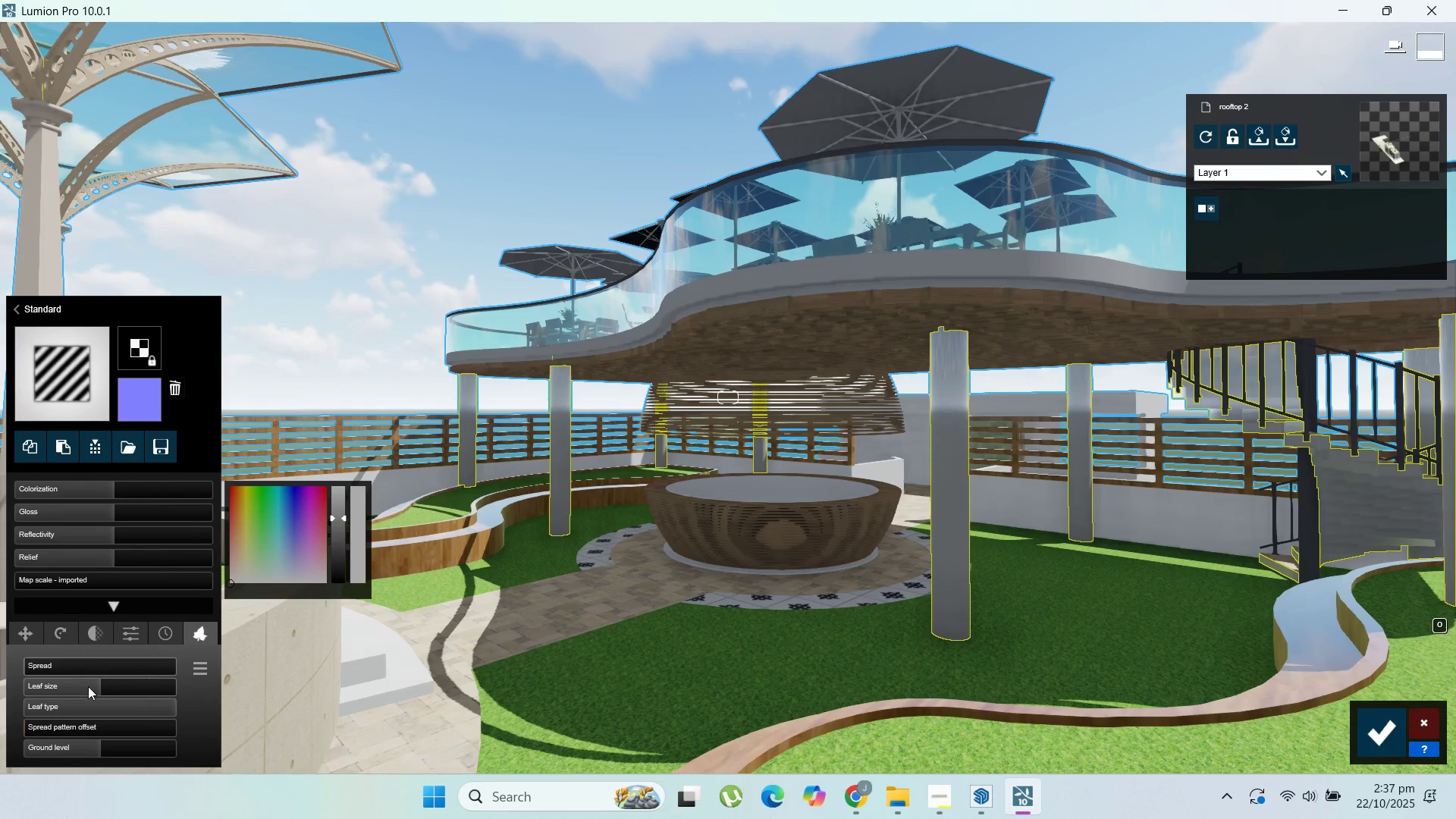 
wait(5.64)
 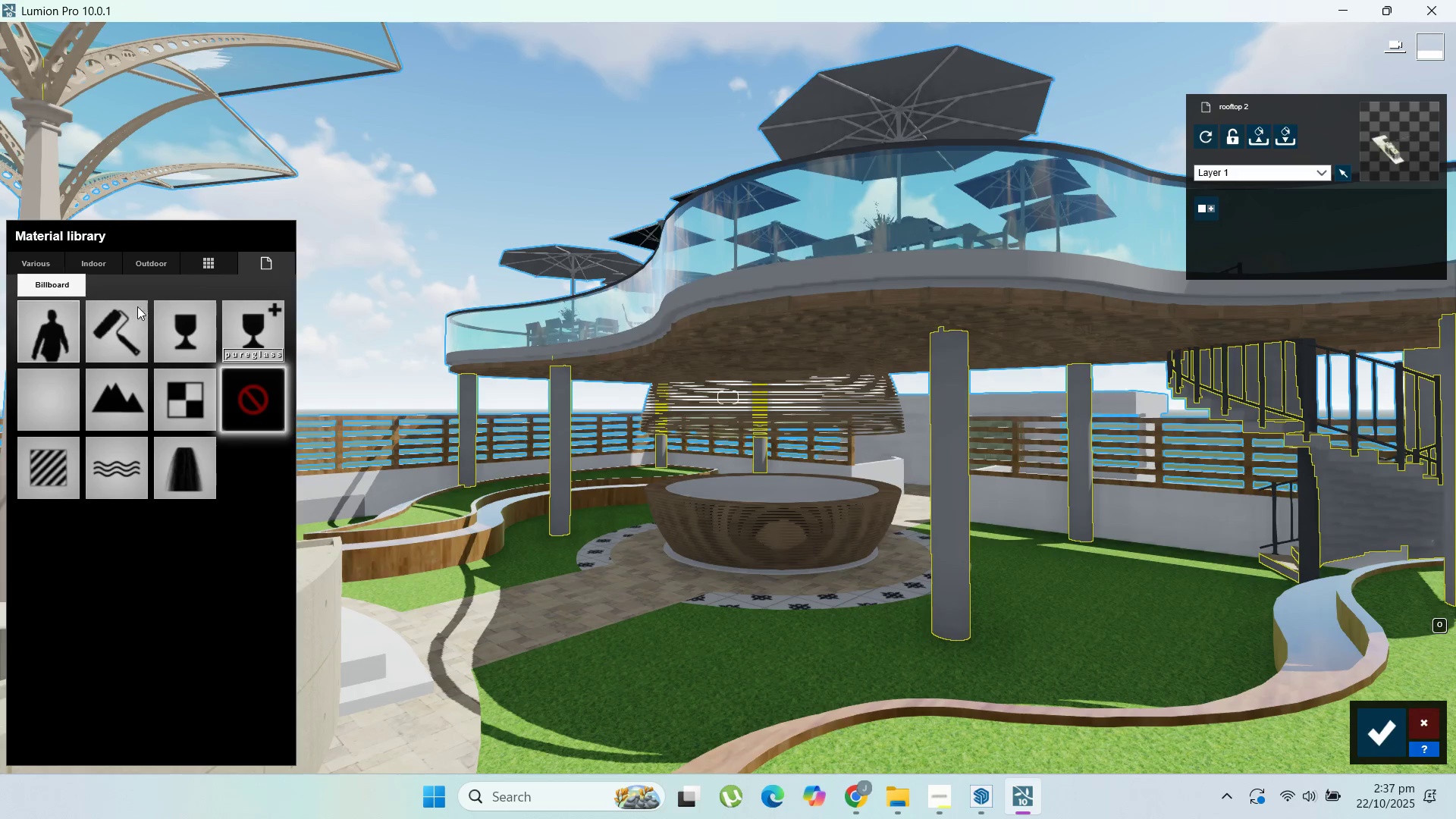 
left_click([107, 663])
 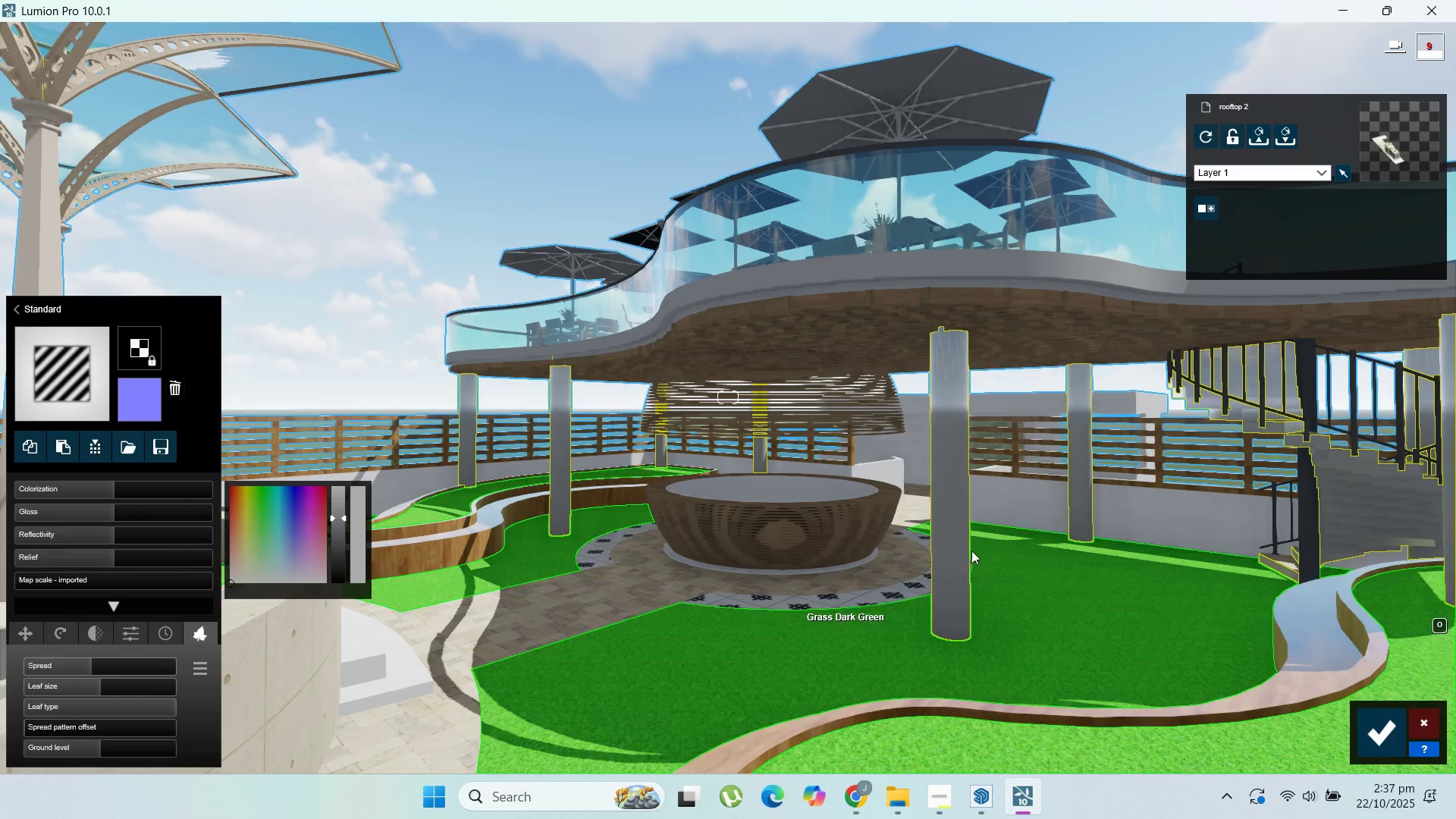 
scroll: coordinate [984, 538], scroll_direction: up, amount: 3.0
 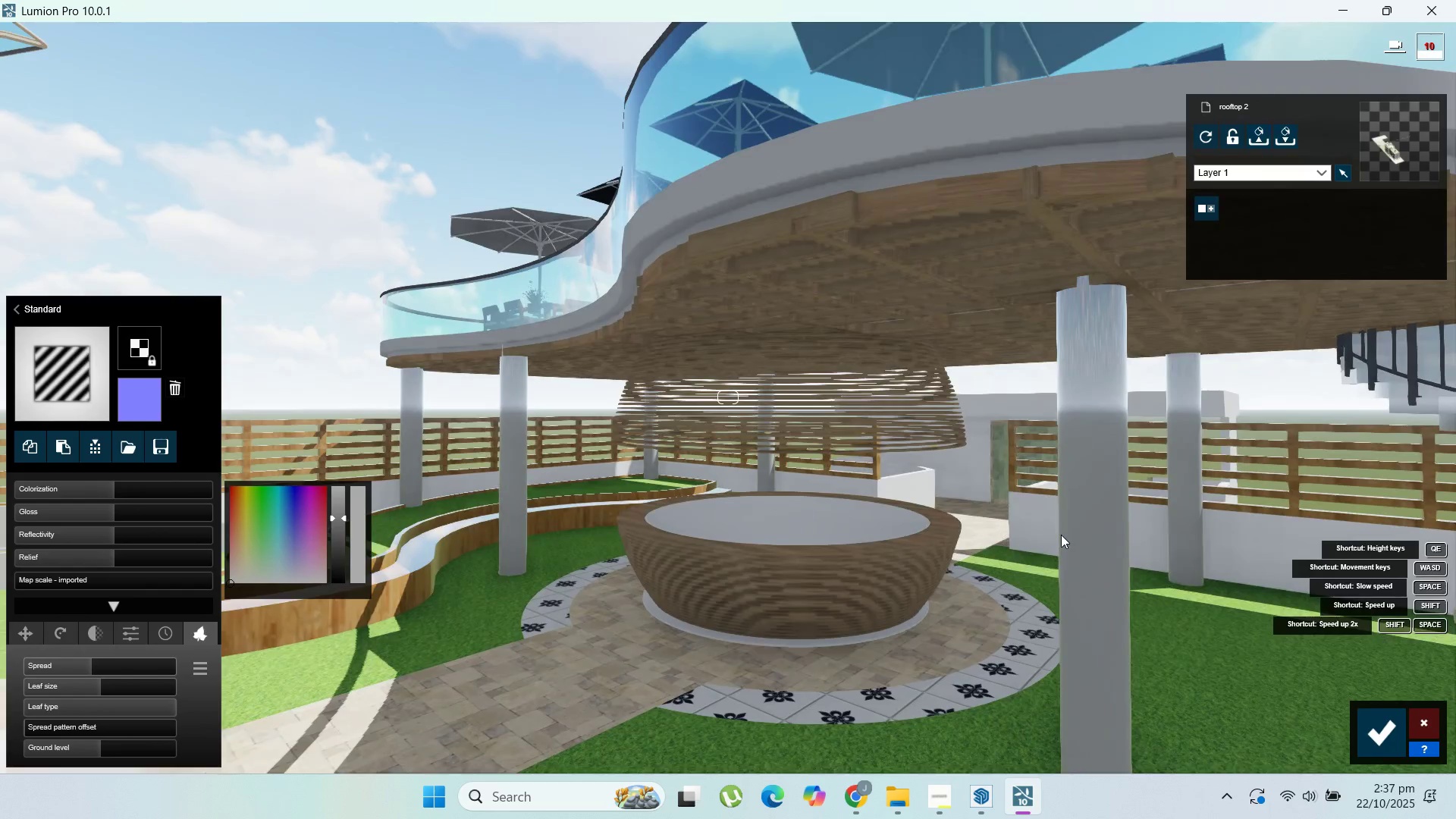 
right_click([1061, 535])
 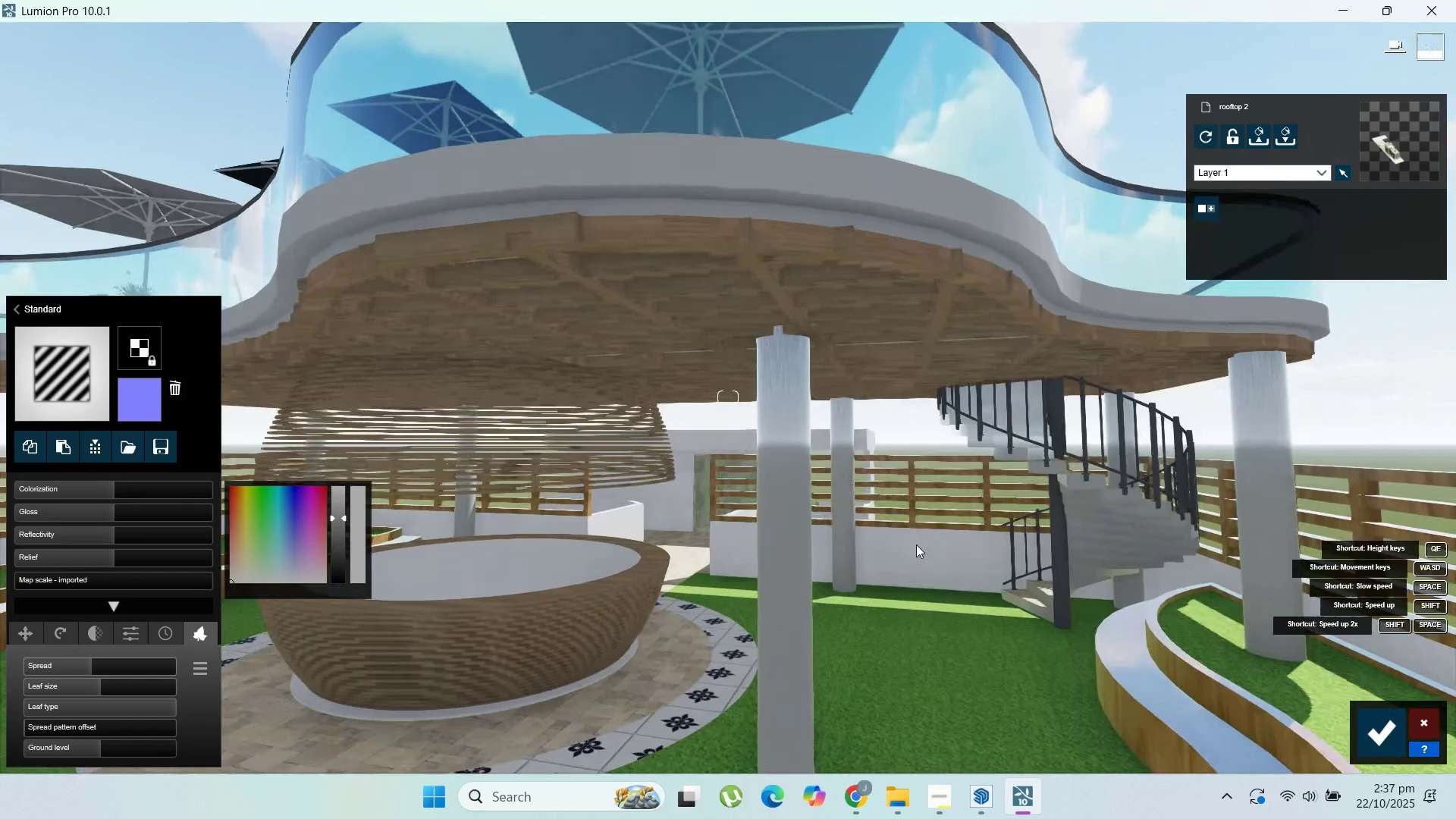 
scroll: coordinate [1043, 599], scroll_direction: up, amount: 10.0
 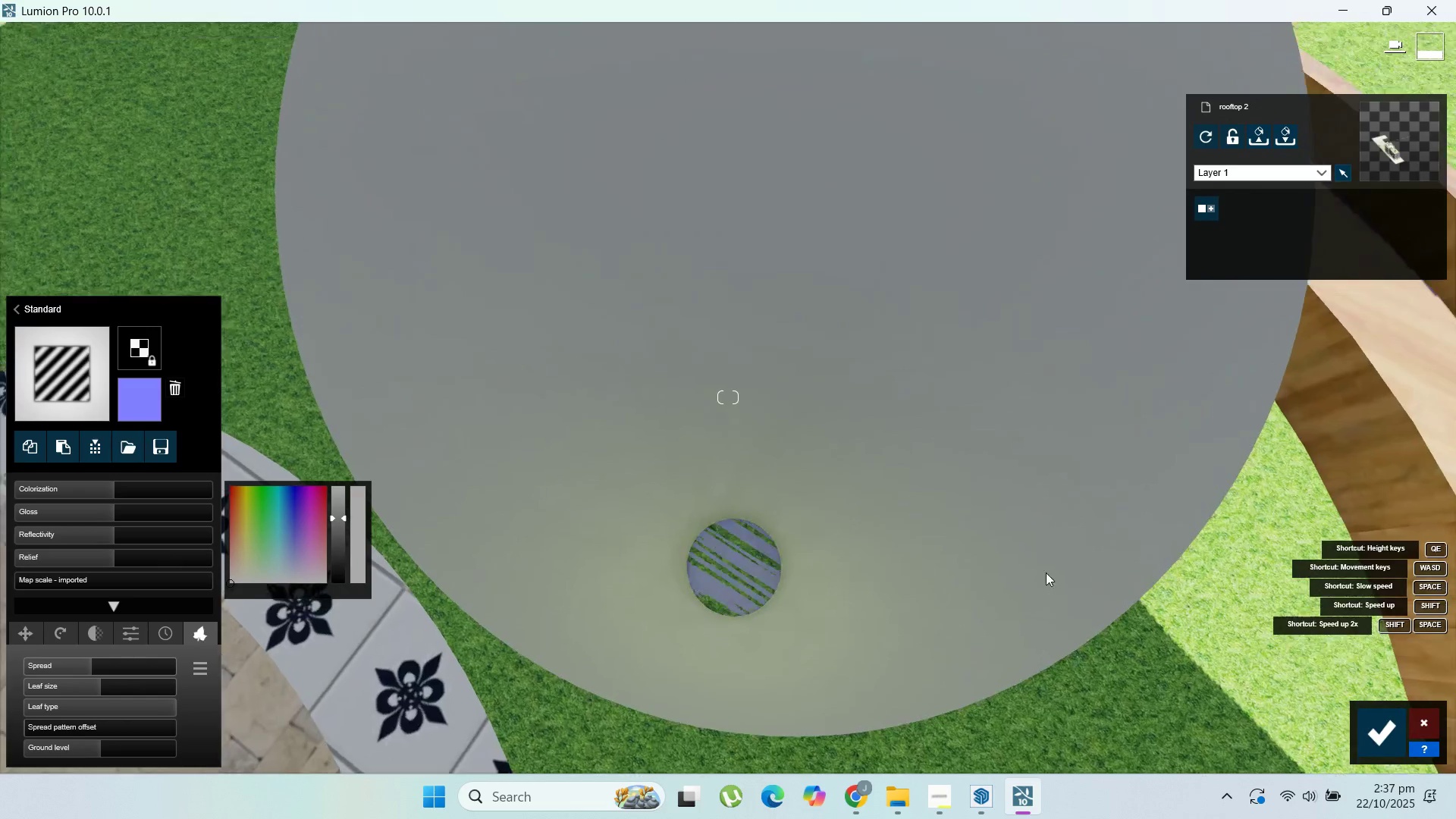 
wait(6.09)
 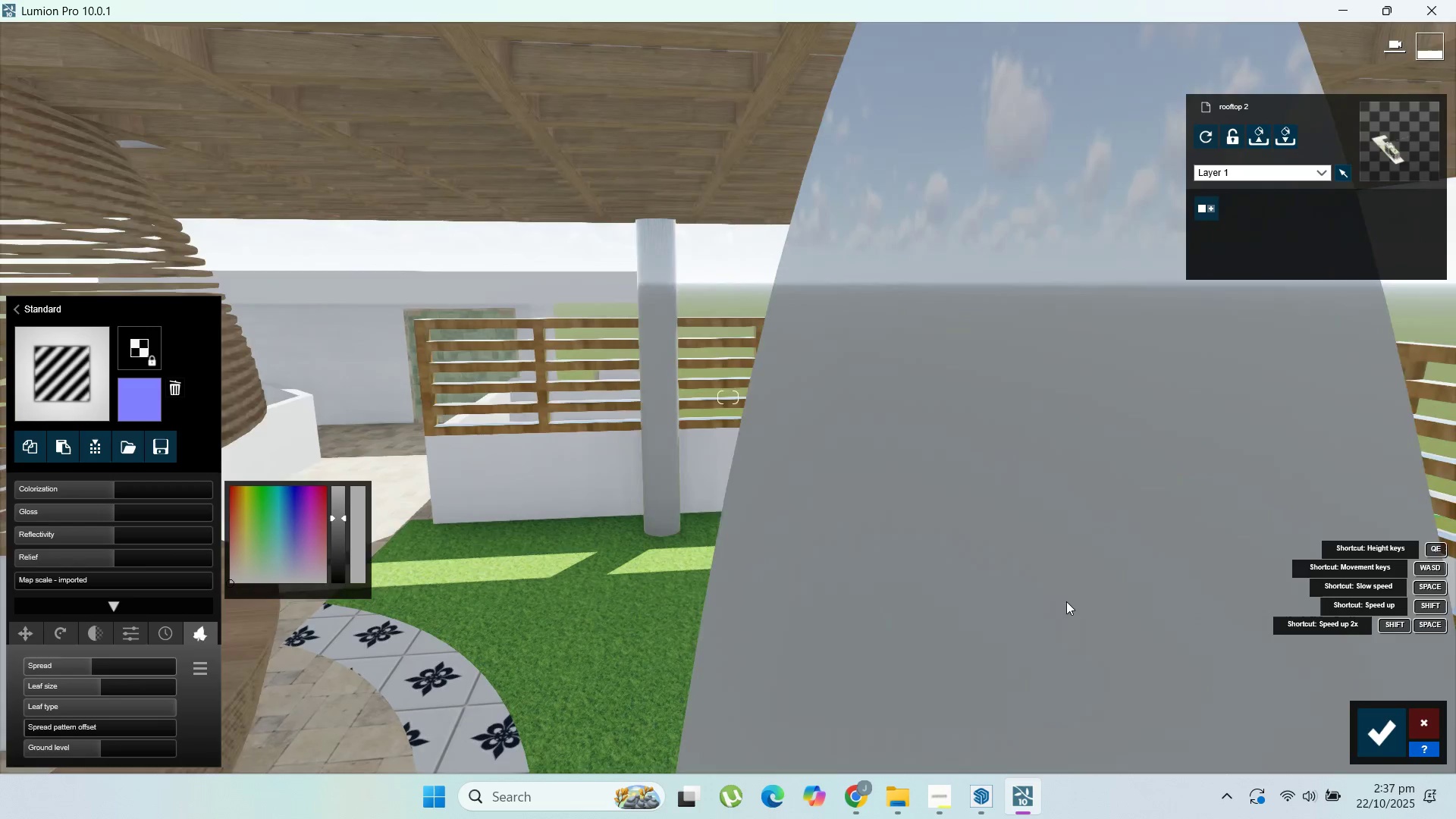 
left_click([130, 665])
 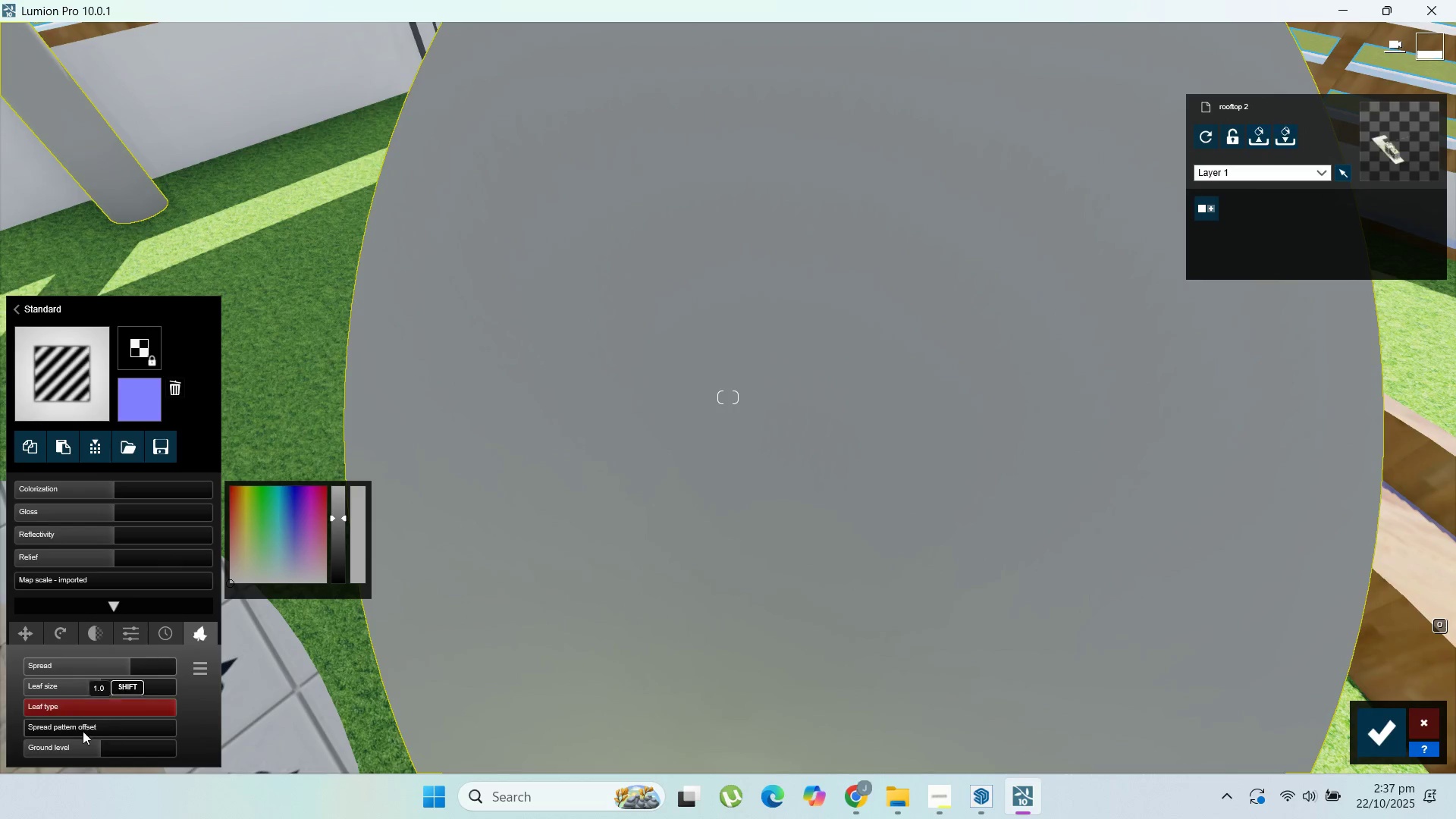 
left_click_drag(start_coordinate=[76, 732], to_coordinate=[237, 734])
 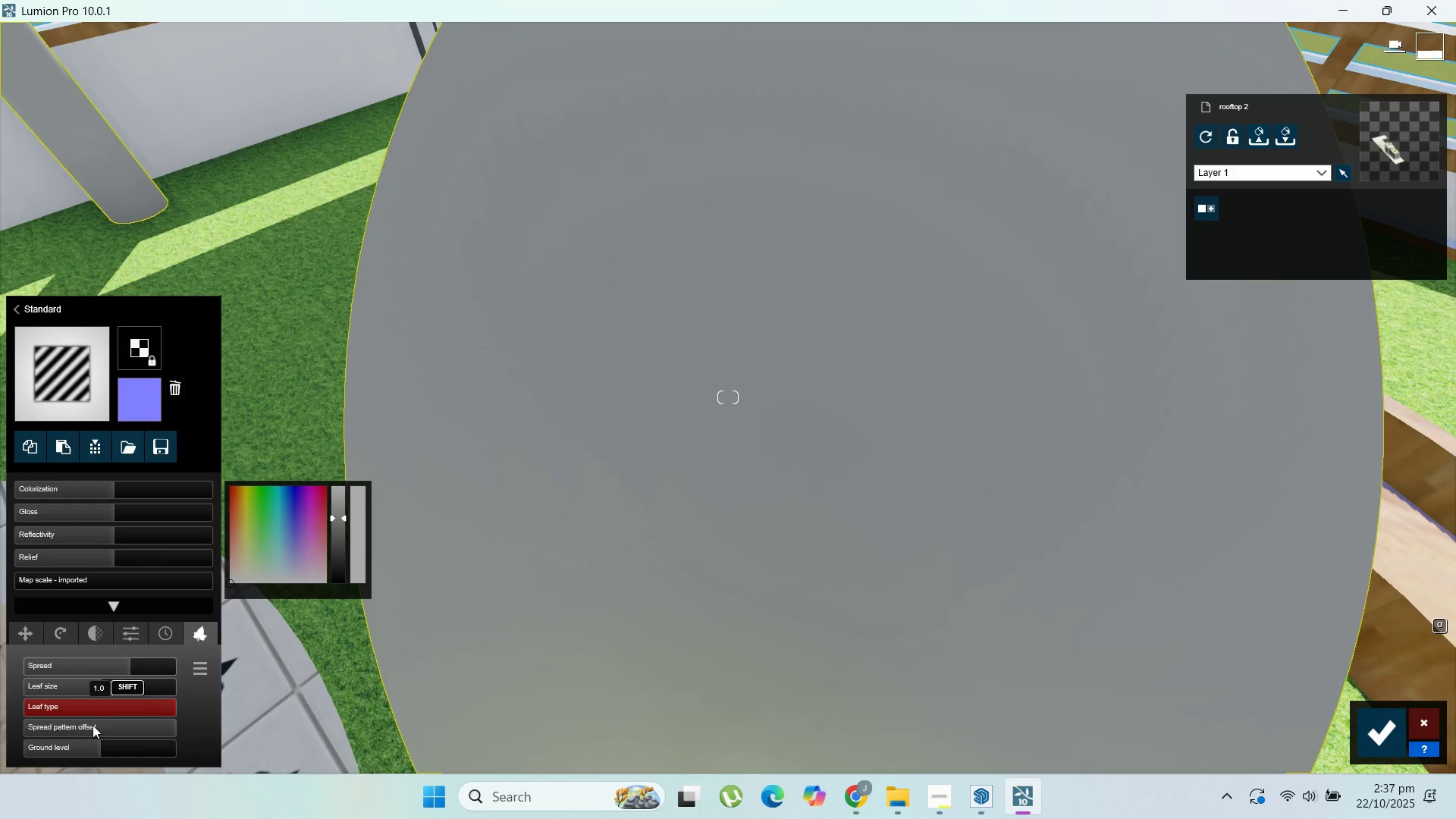 
left_click_drag(start_coordinate=[82, 730], to_coordinate=[71, 733])
 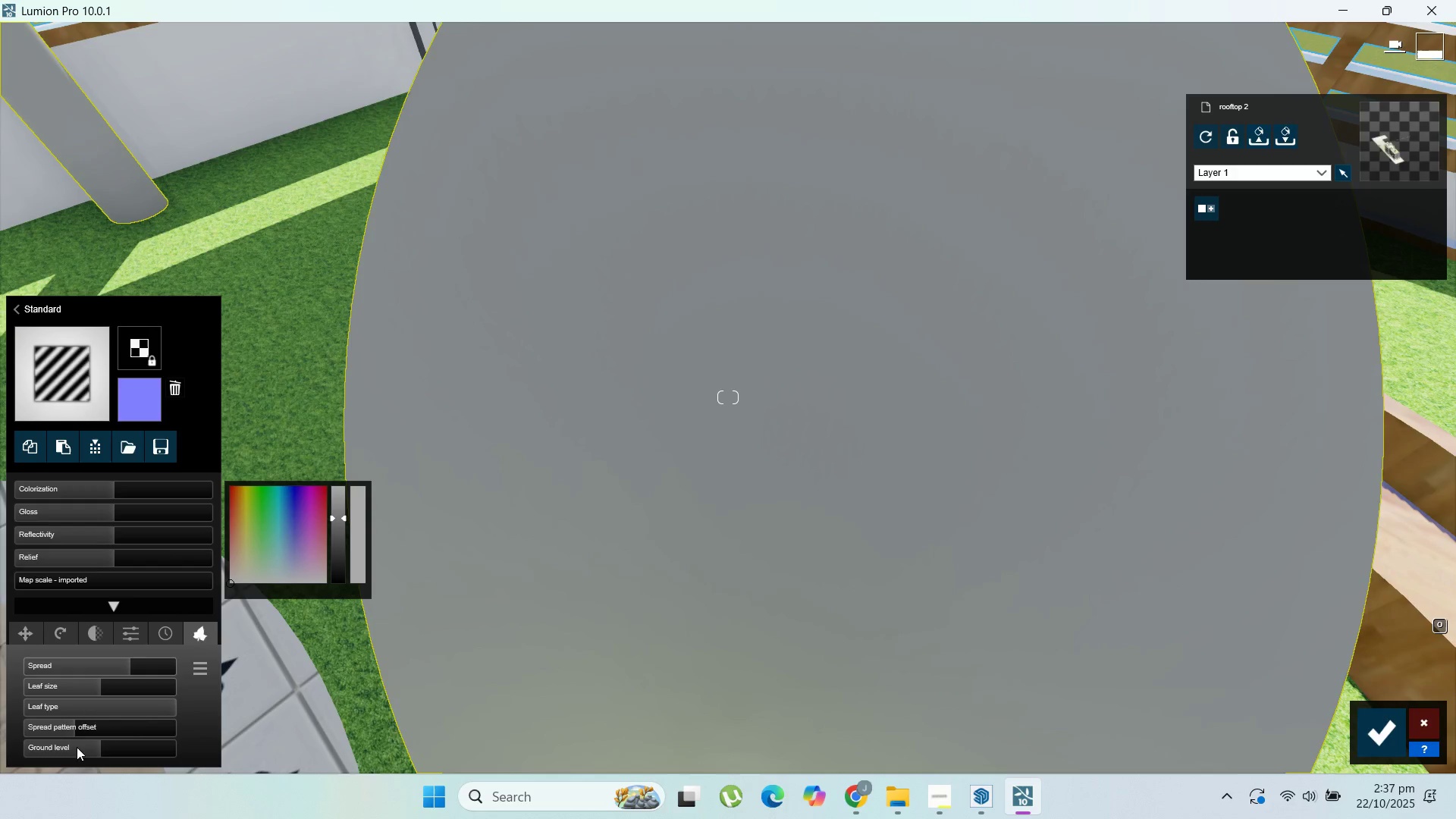 
left_click_drag(start_coordinate=[73, 746], to_coordinate=[143, 748])
 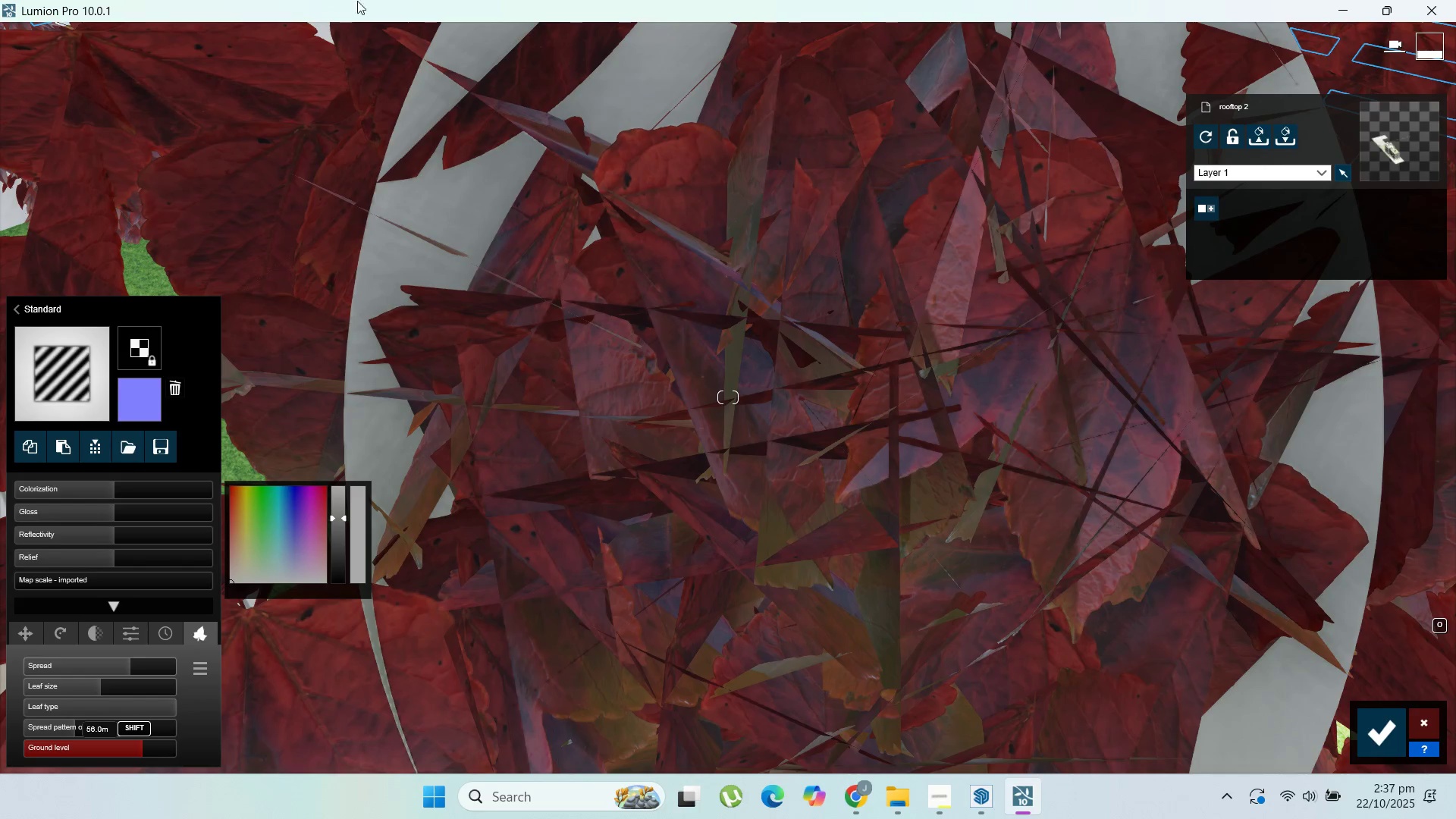 
scroll: coordinate [516, 281], scroll_direction: down, amount: 37.0
 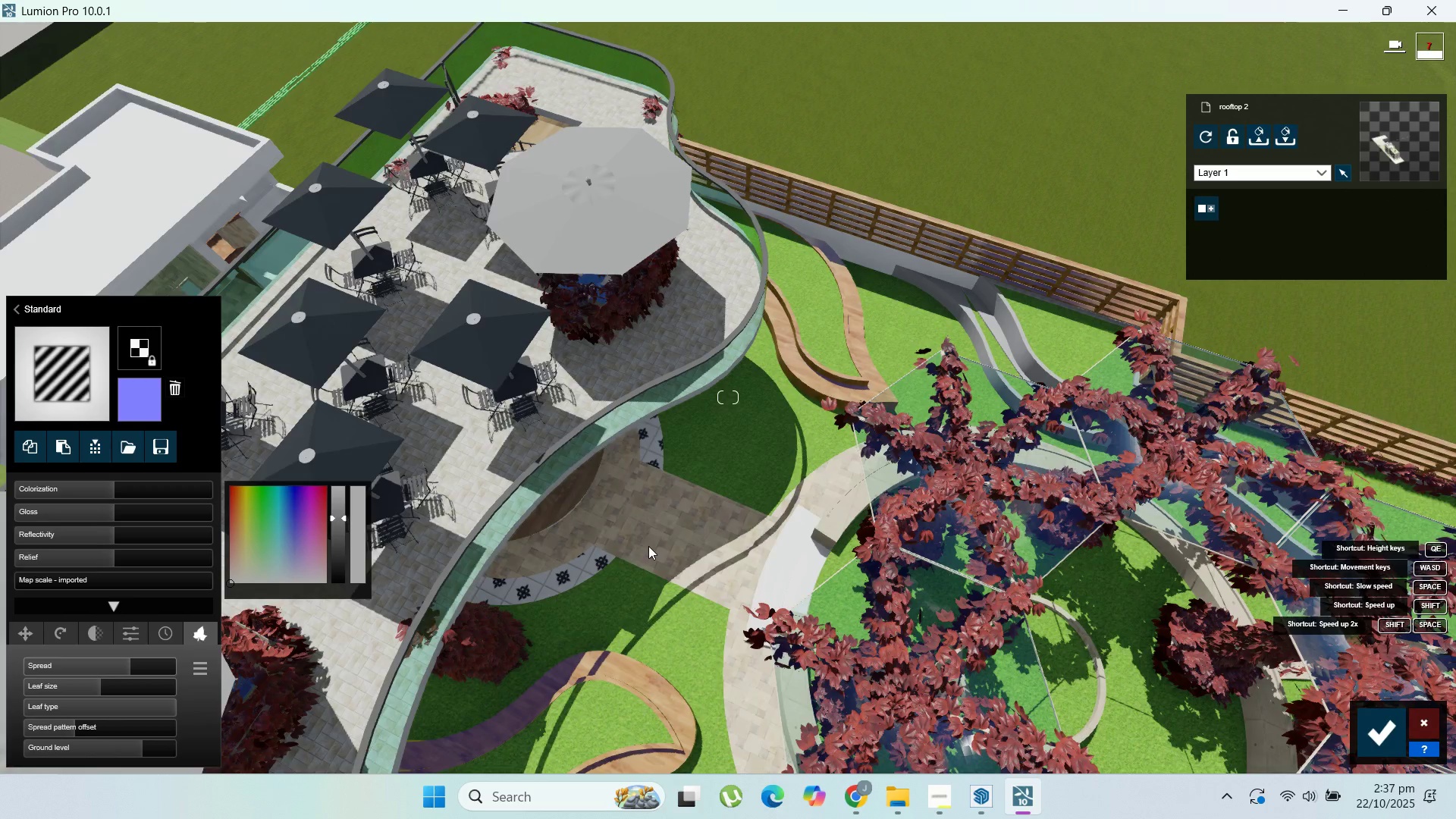 
scroll: coordinate [669, 529], scroll_direction: up, amount: 9.0
 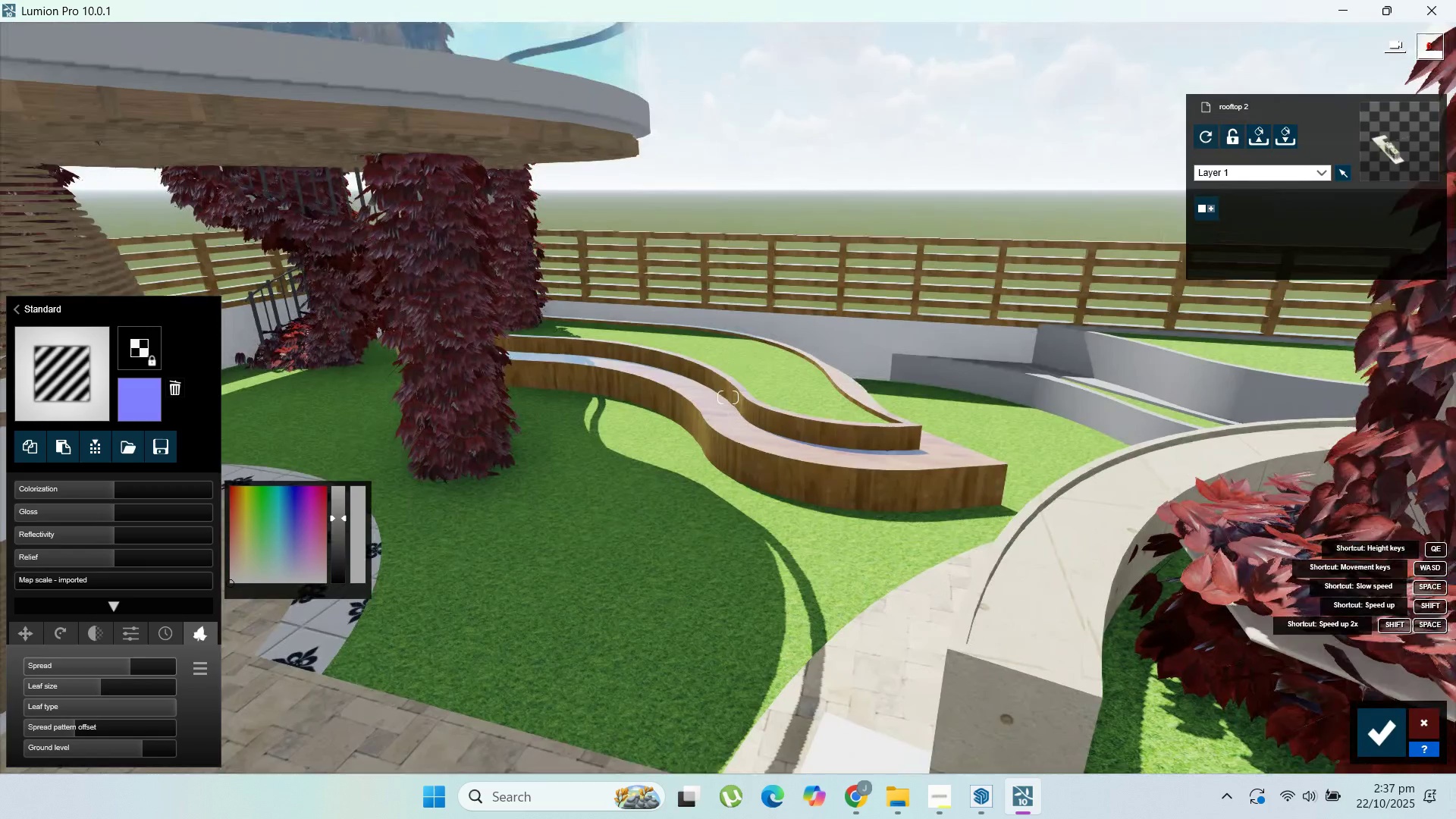 
left_click([1420, 726])
 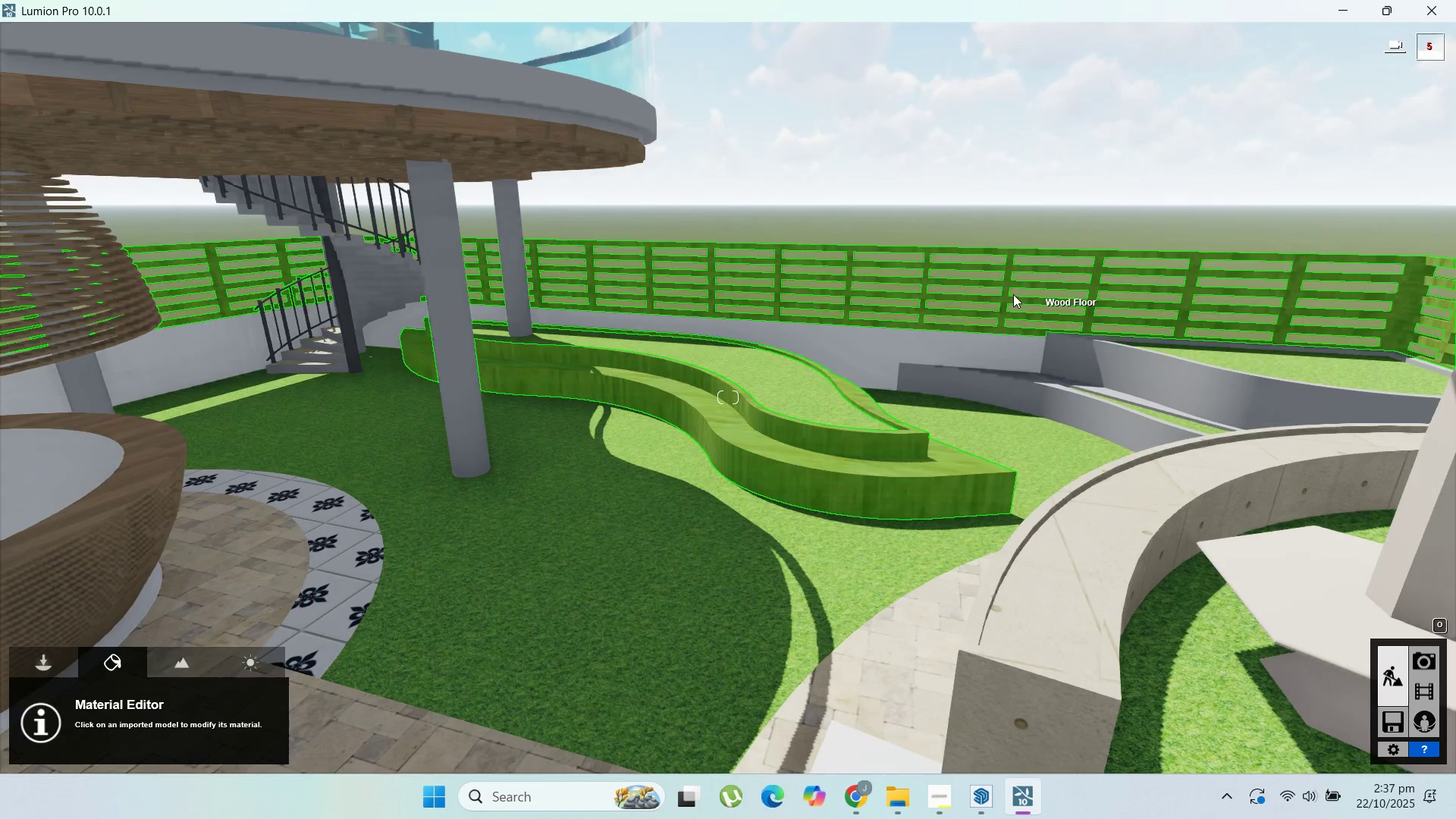 
left_click([1012, 293])
 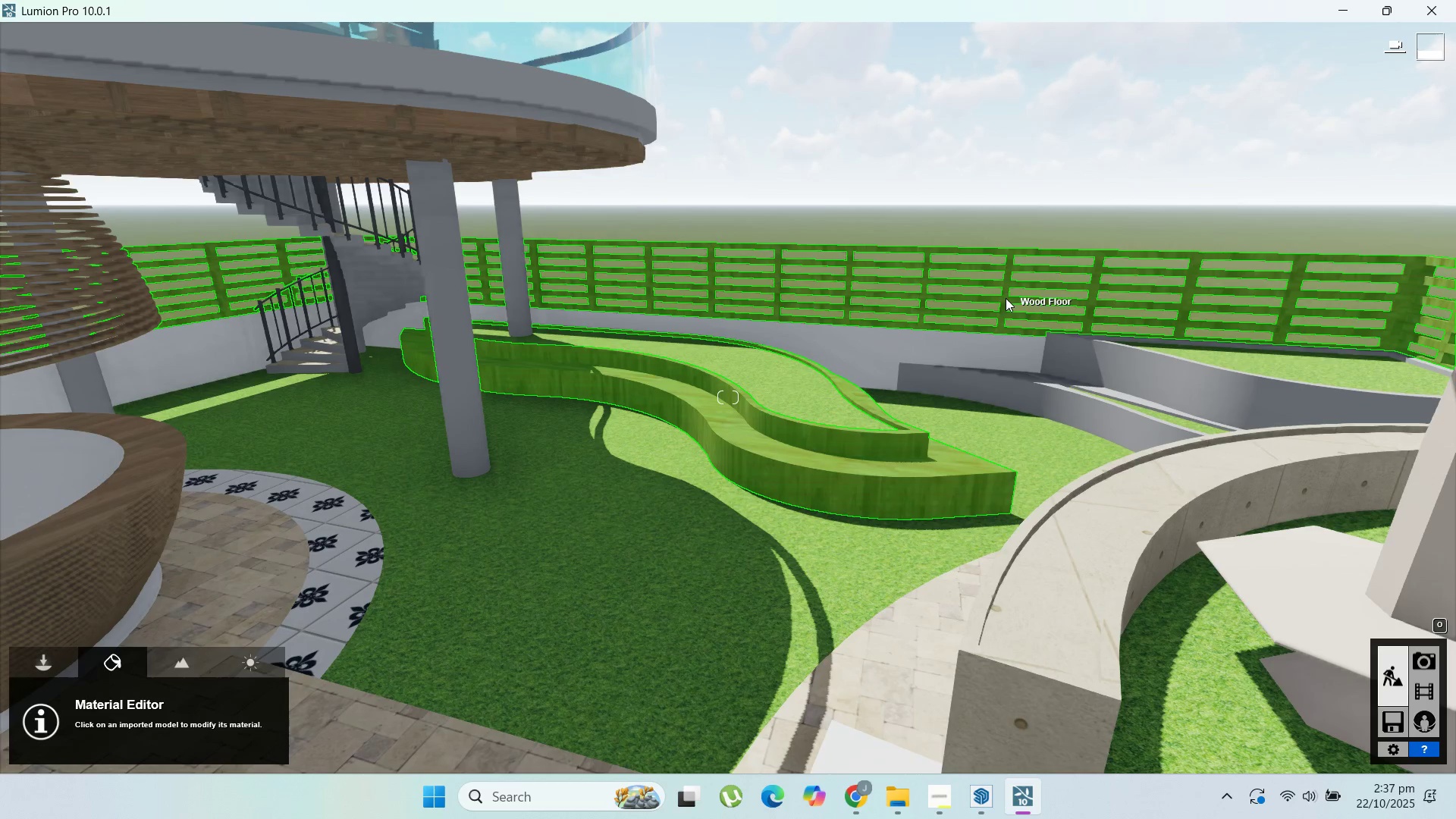 
left_click([1006, 298])
 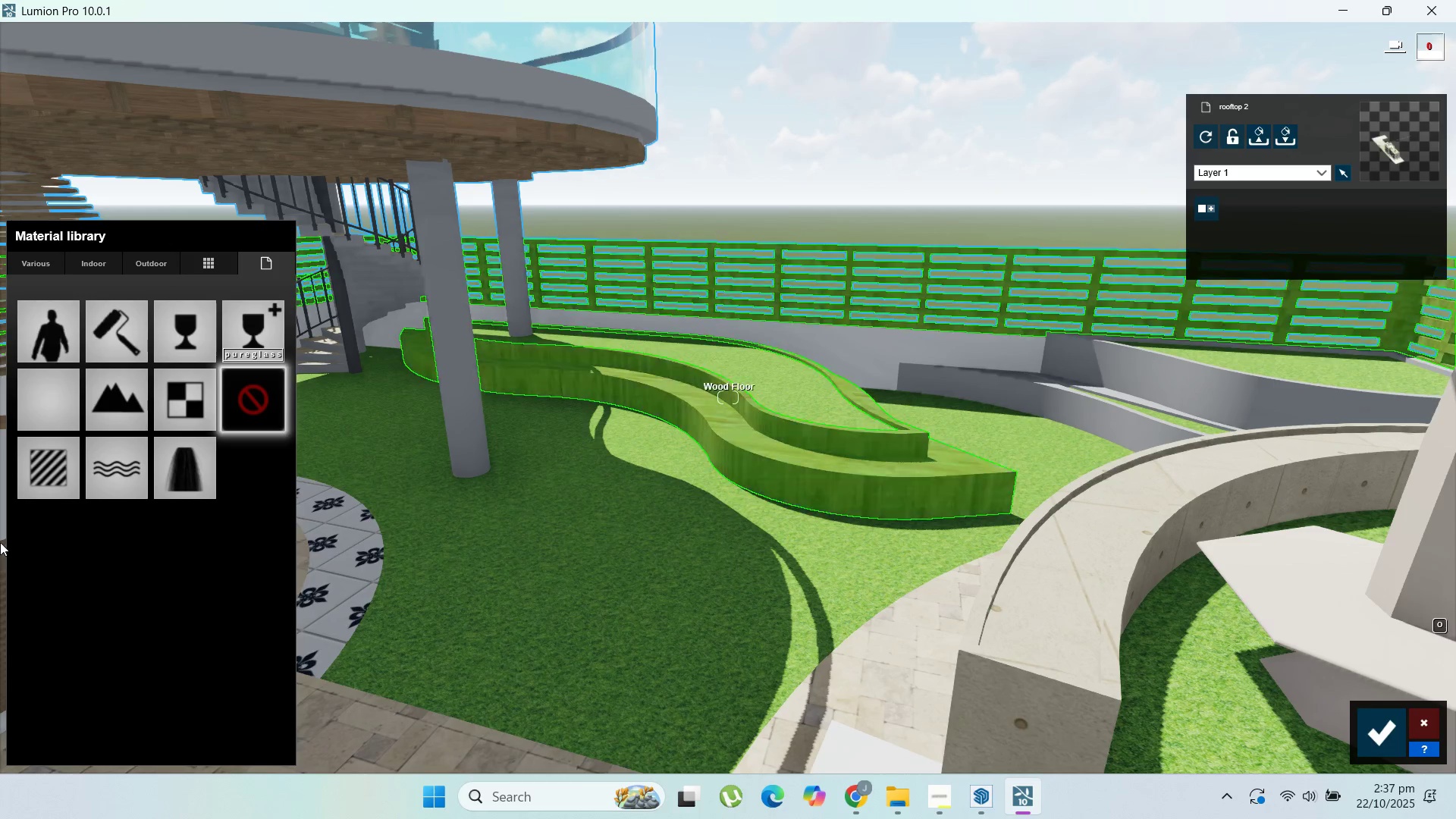 
left_click([49, 471])
 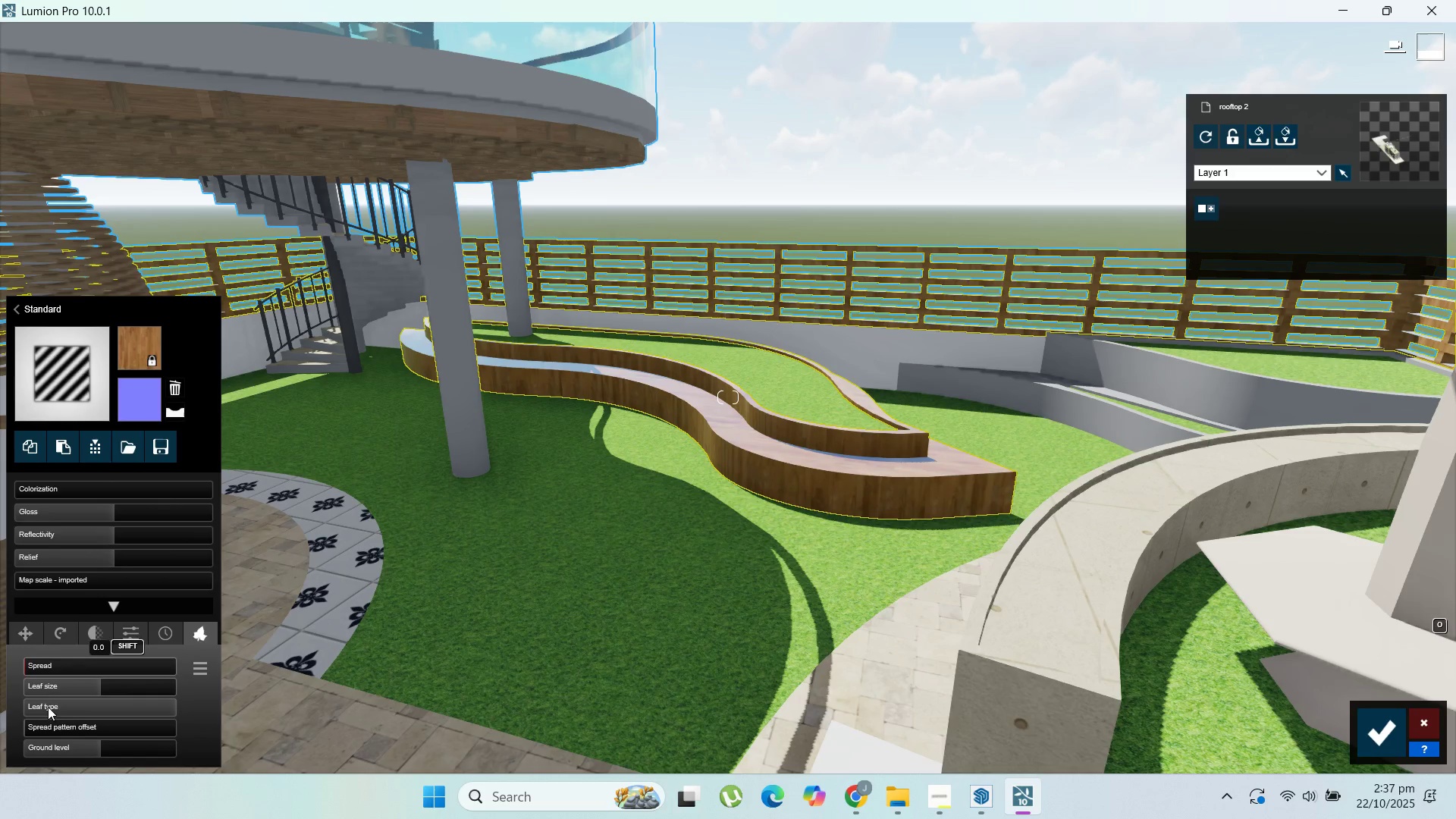 
left_click_drag(start_coordinate=[102, 749], to_coordinate=[153, 766])
 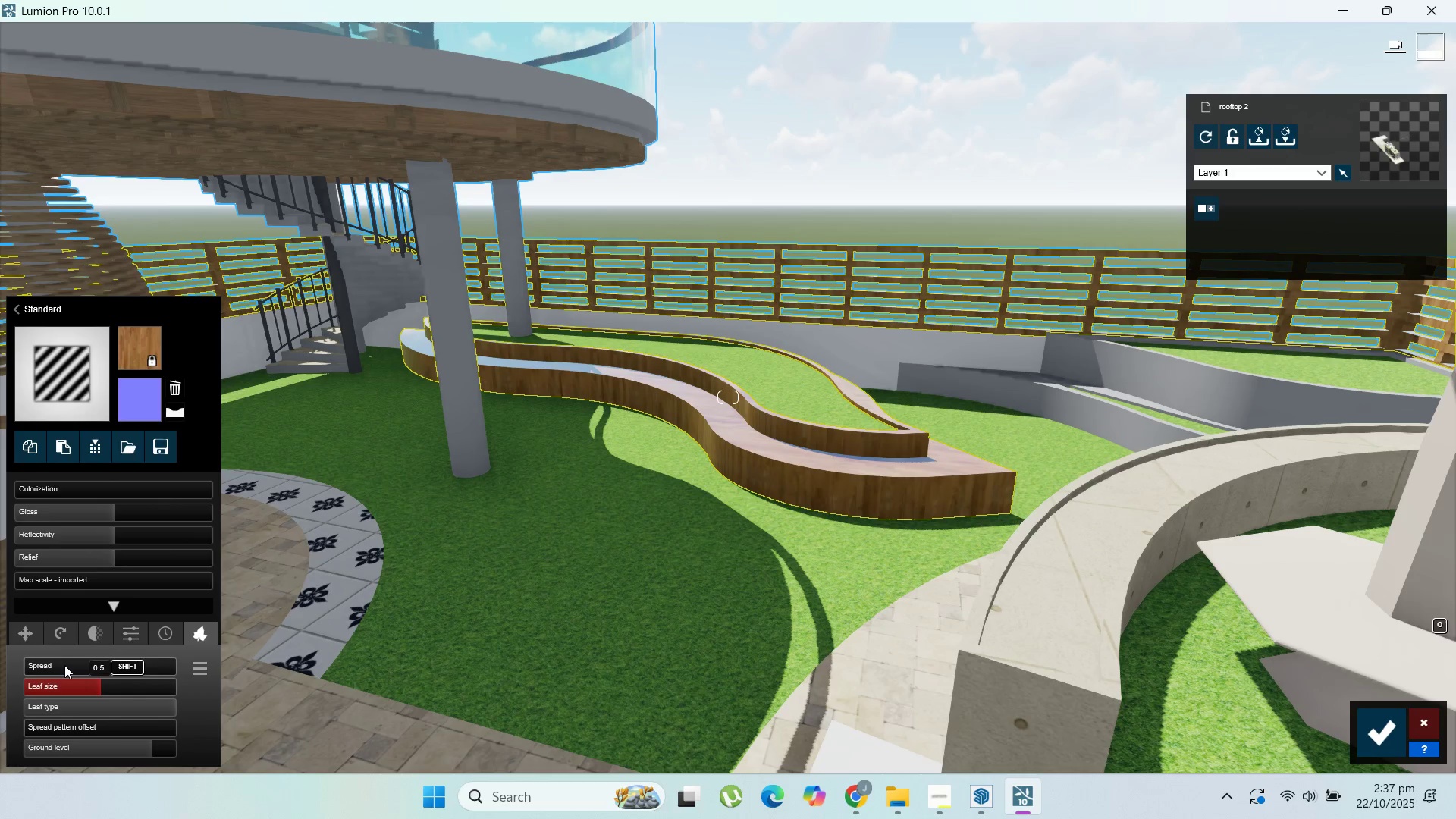 
left_click_drag(start_coordinate=[64, 665], to_coordinate=[71, 667])
 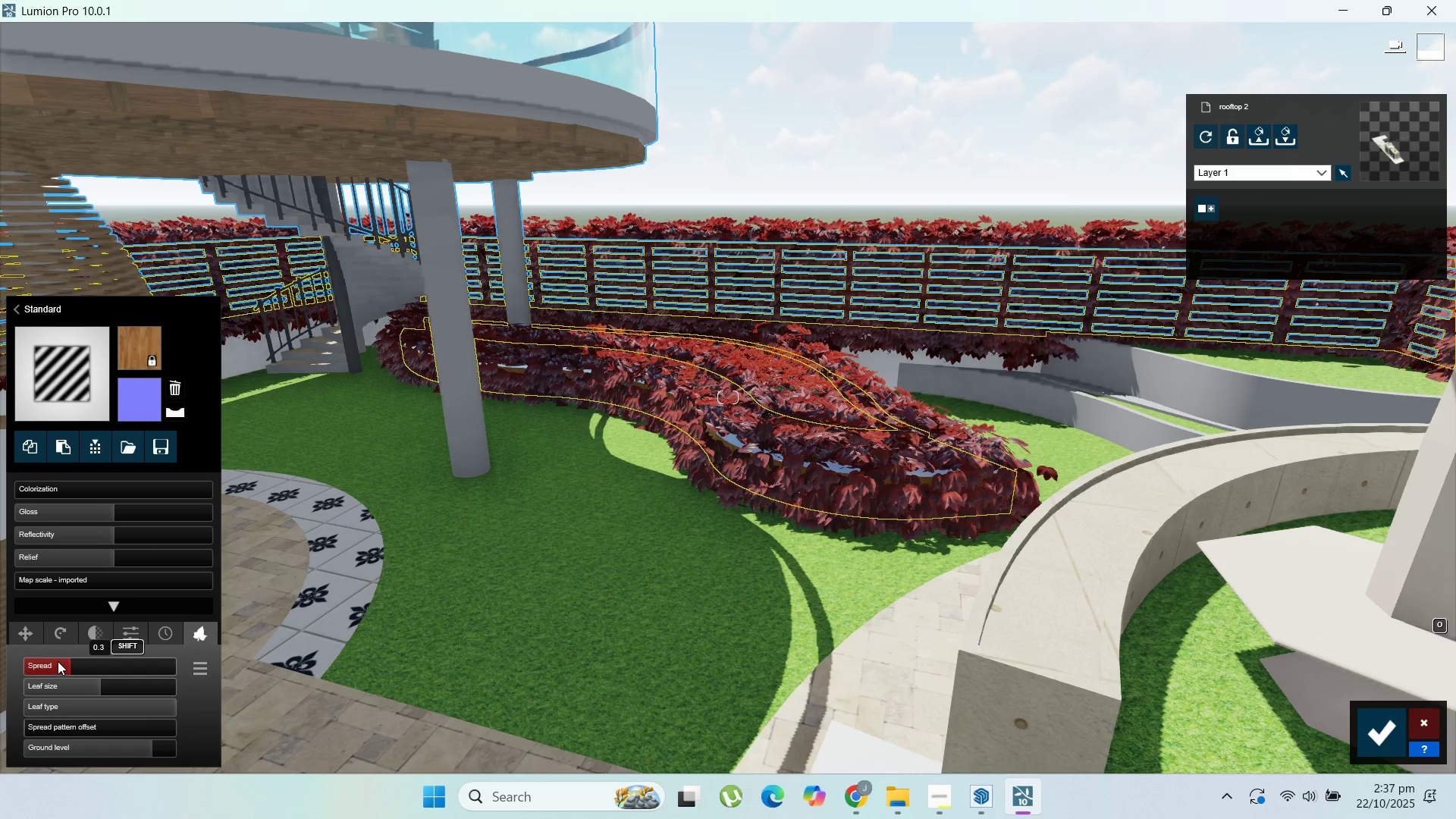 
left_click([58, 661])
 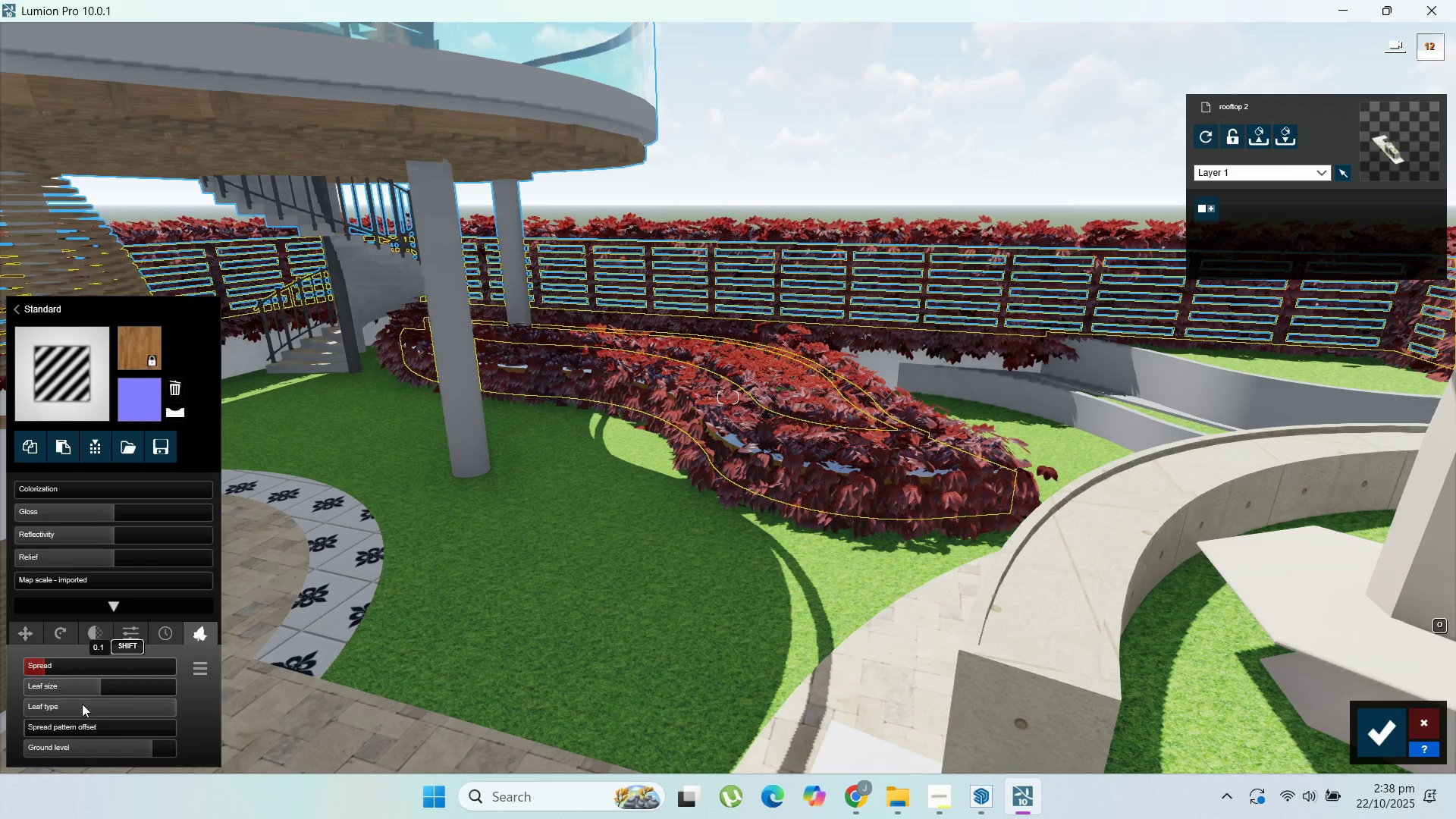 
wait(5.25)
 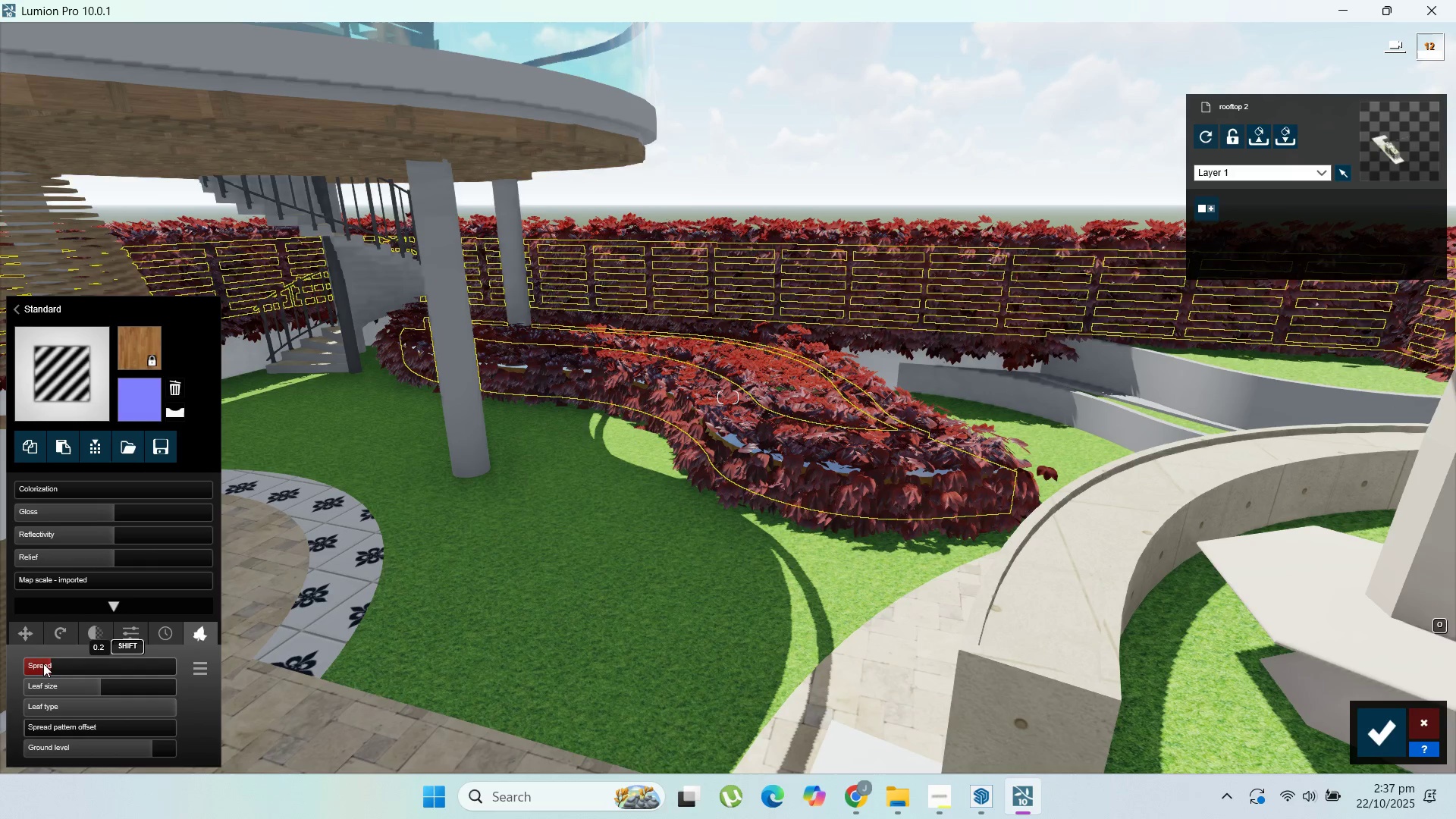 
scroll: coordinate [942, 304], scroll_direction: up, amount: 5.0
 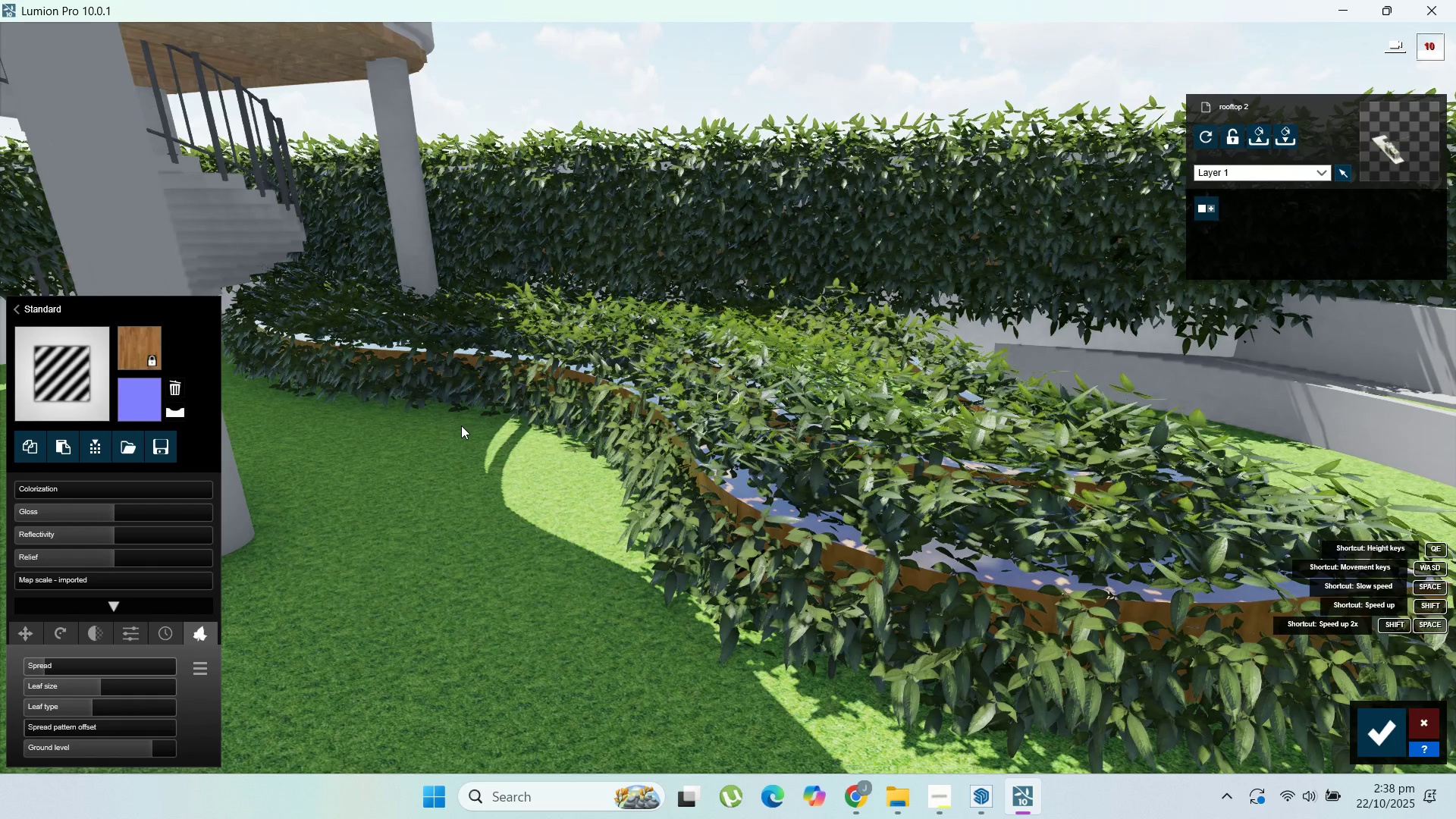 
scroll: coordinate [464, 426], scroll_direction: down, amount: 4.0
 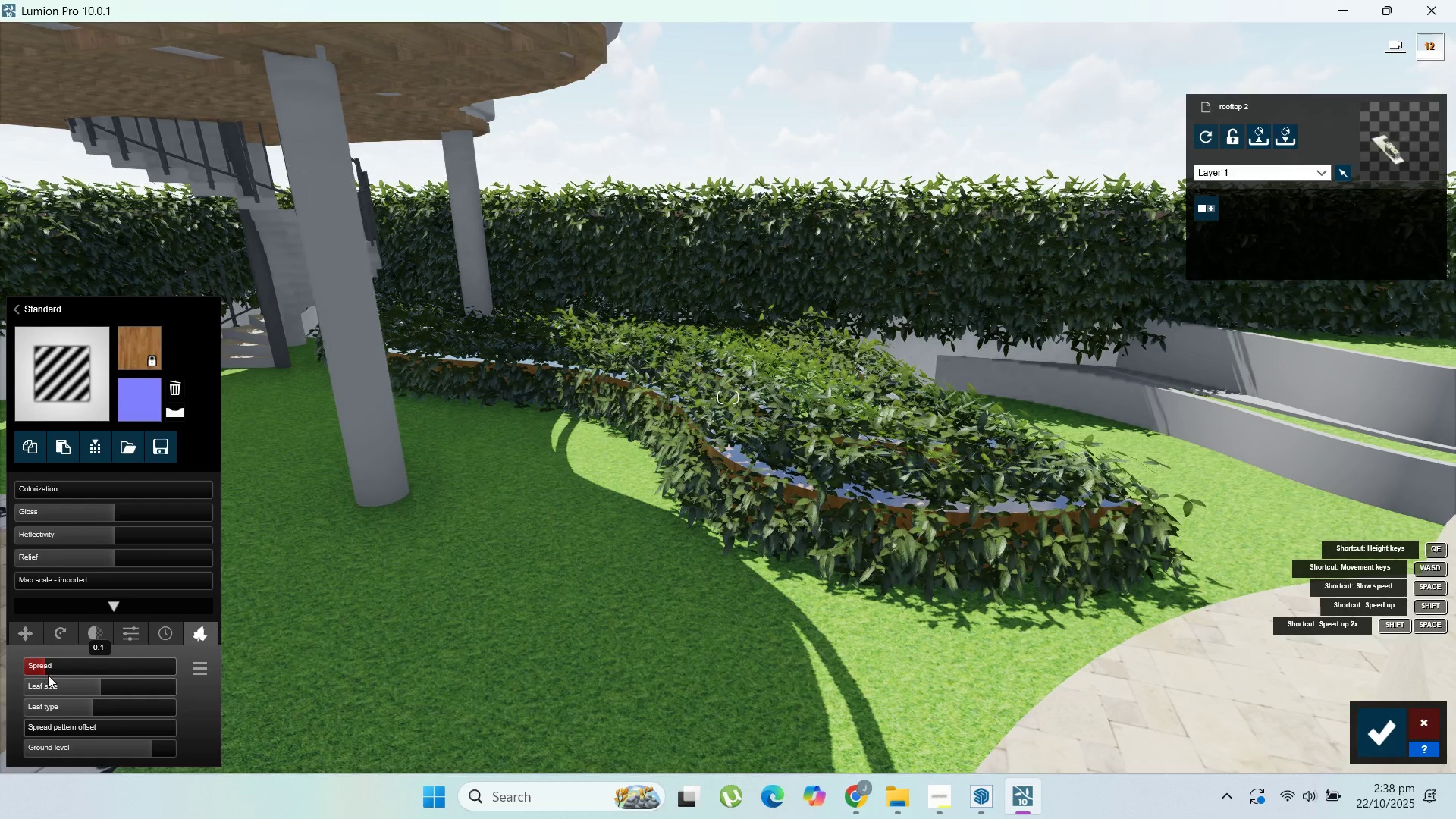 
left_click([68, 687])
 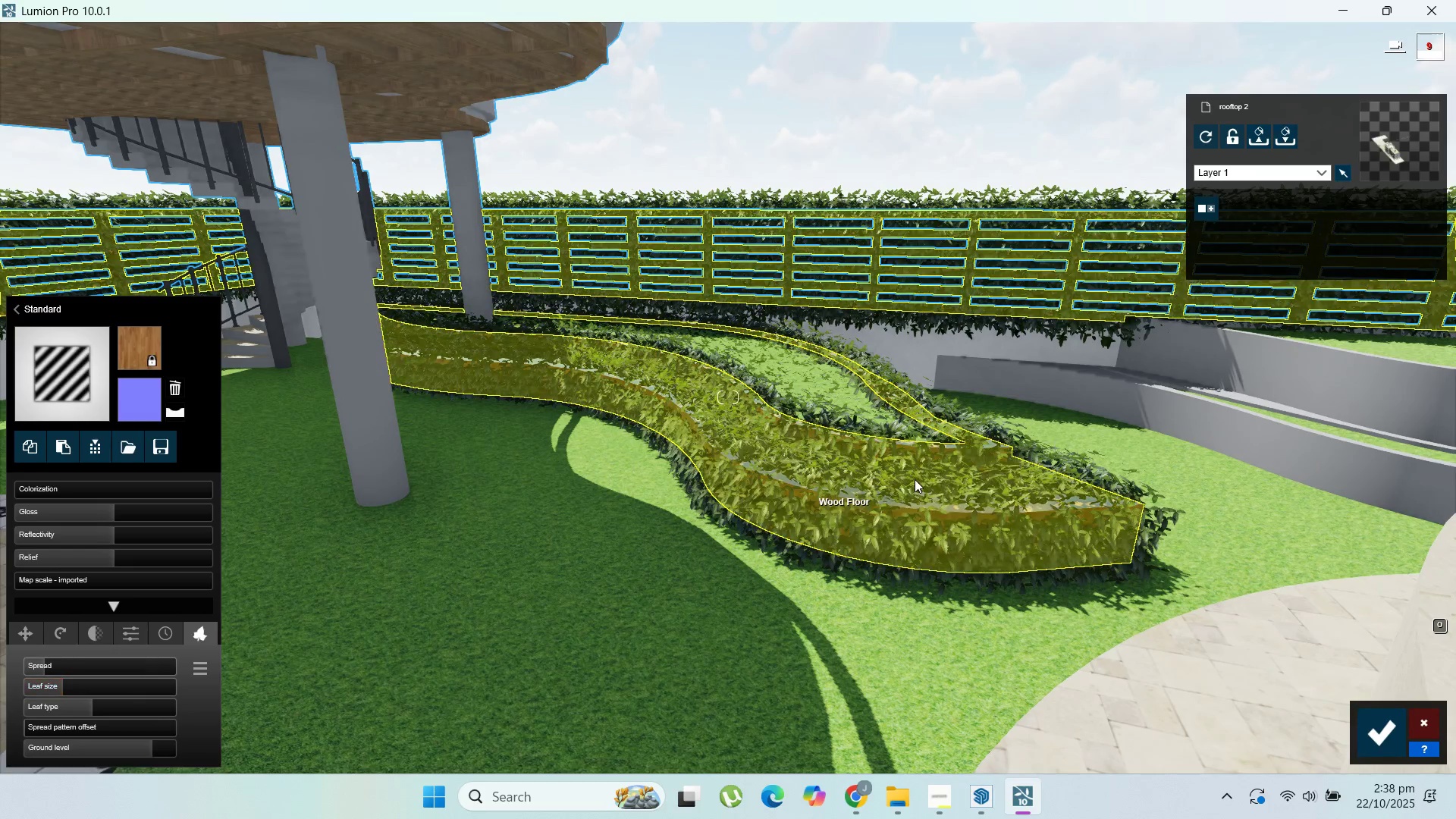 
scroll: coordinate [913, 478], scroll_direction: up, amount: 11.0
 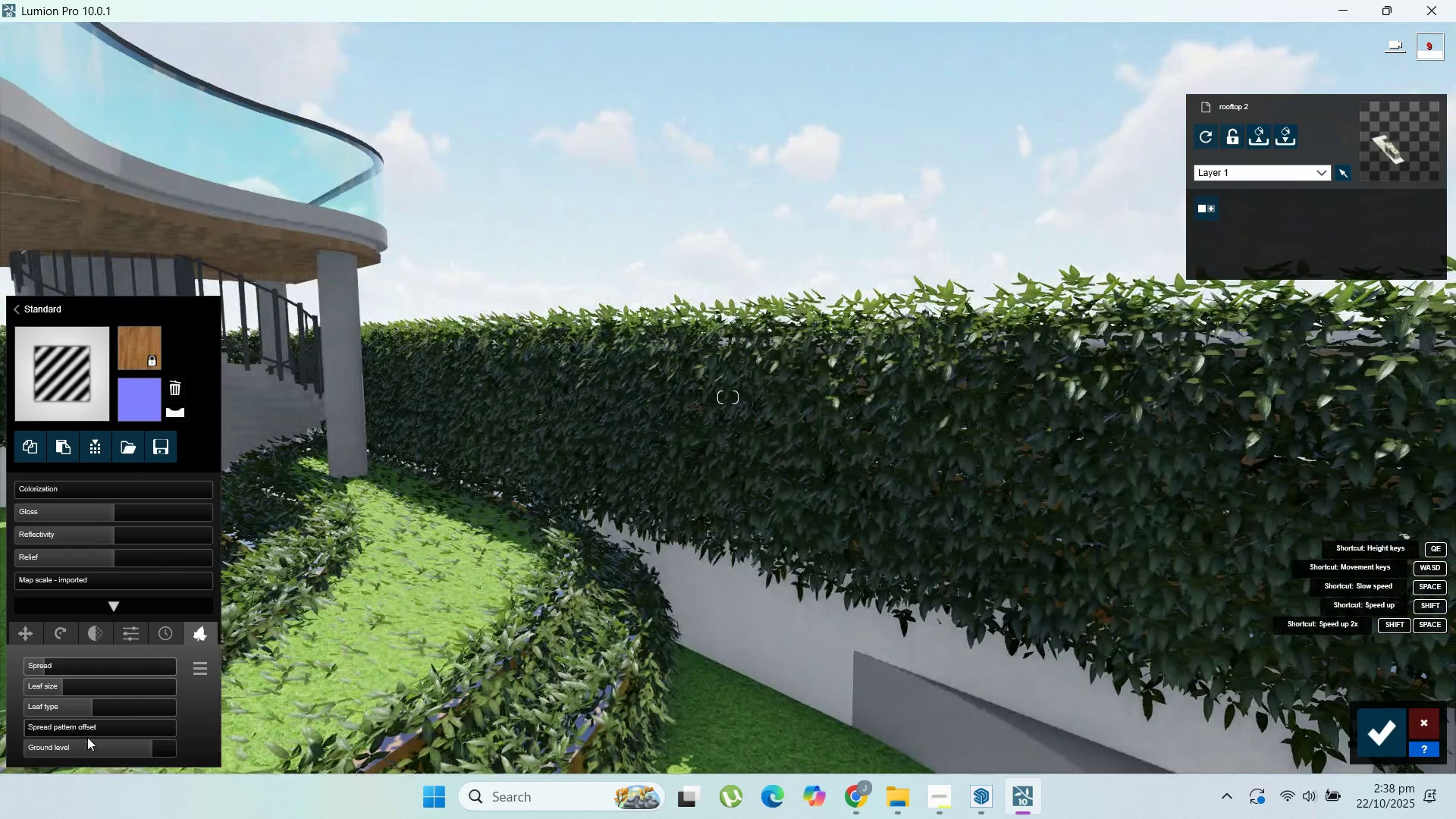 
left_click([133, 750])
 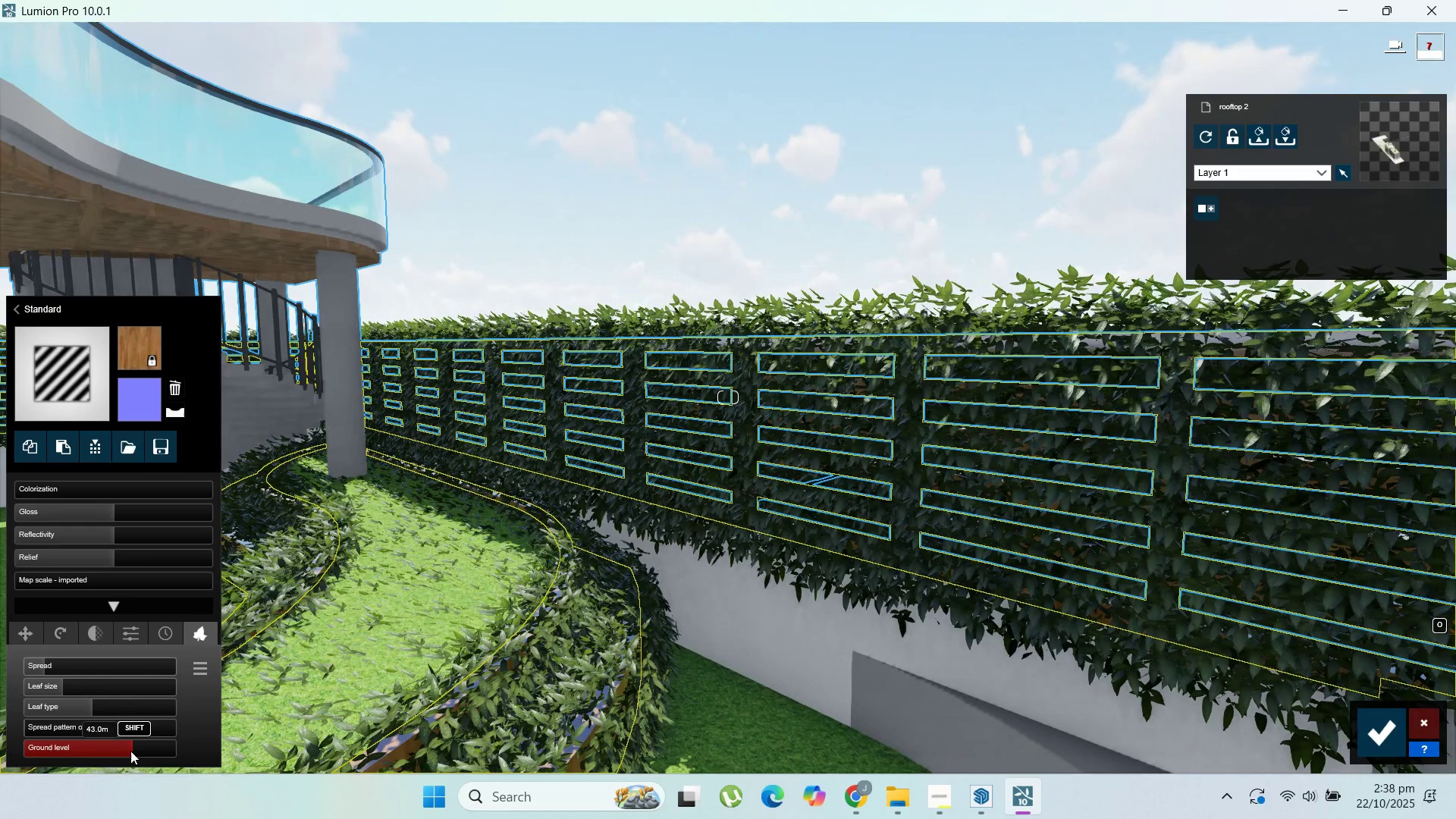 
left_click_drag(start_coordinate=[125, 752], to_coordinate=[118, 753])
 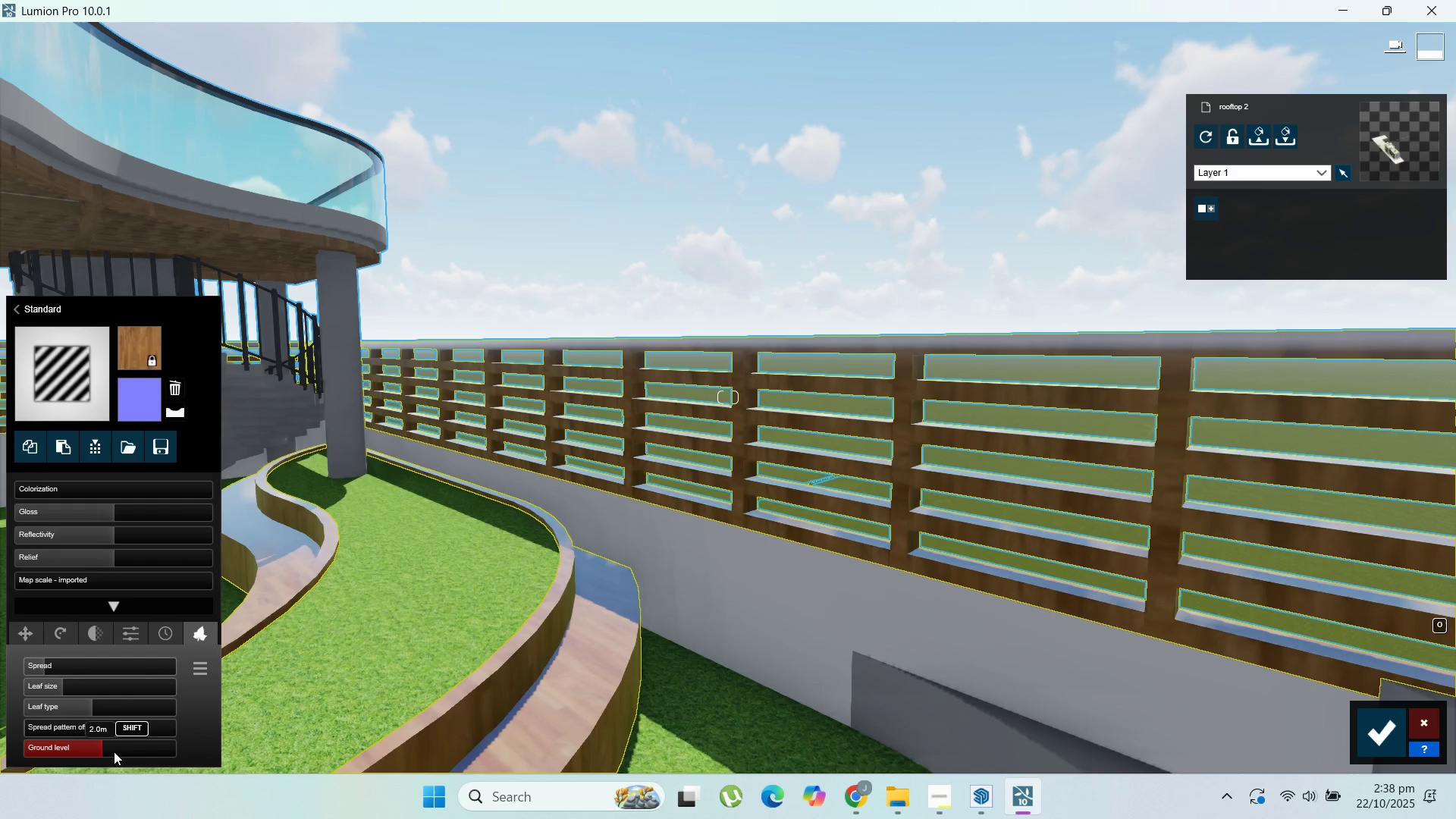 
left_click_drag(start_coordinate=[129, 752], to_coordinate=[137, 752])
 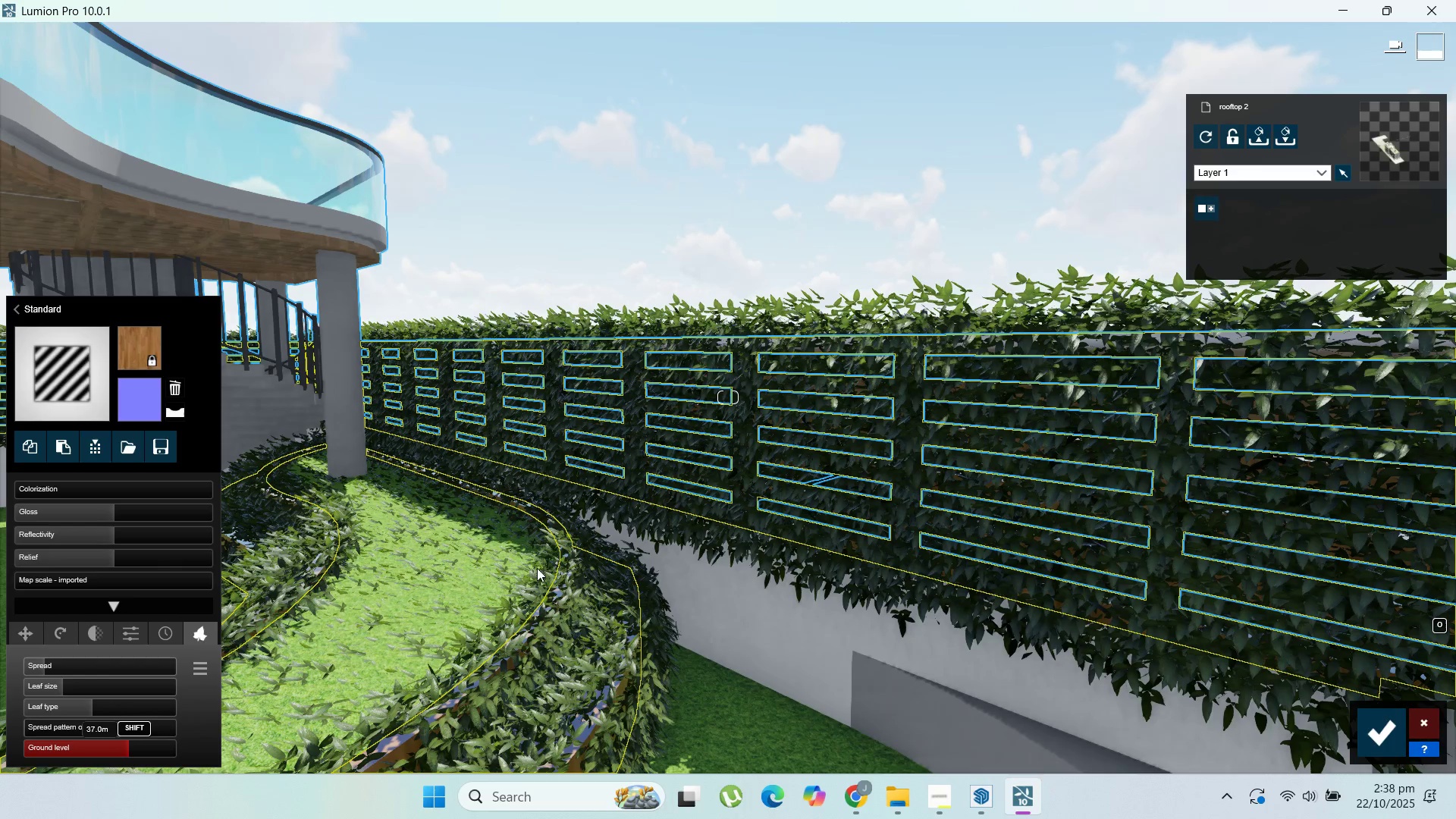 
scroll: coordinate [1203, 281], scroll_direction: up, amount: 1.0
 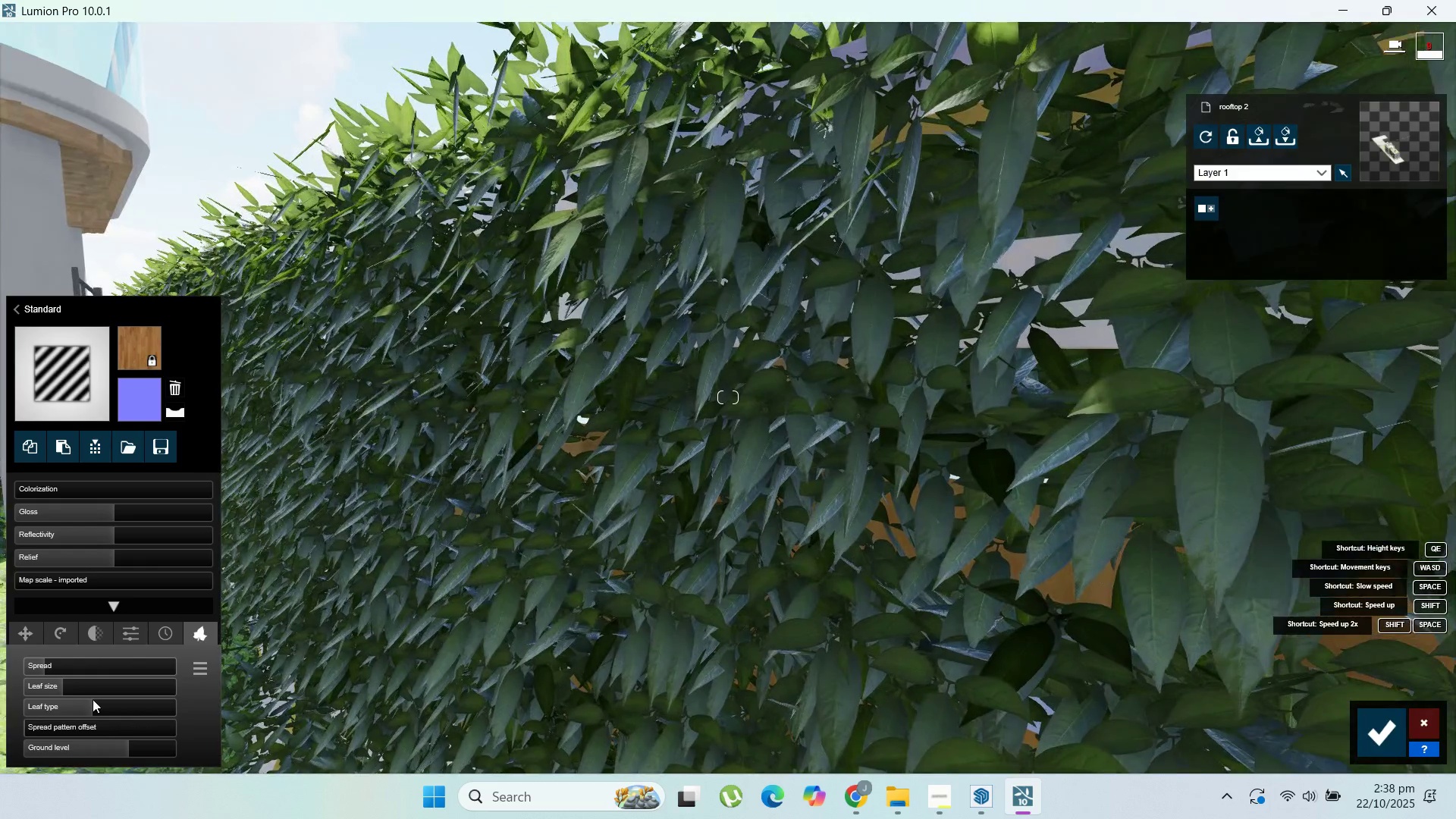 
left_click_drag(start_coordinate=[46, 662], to_coordinate=[32, 663])
 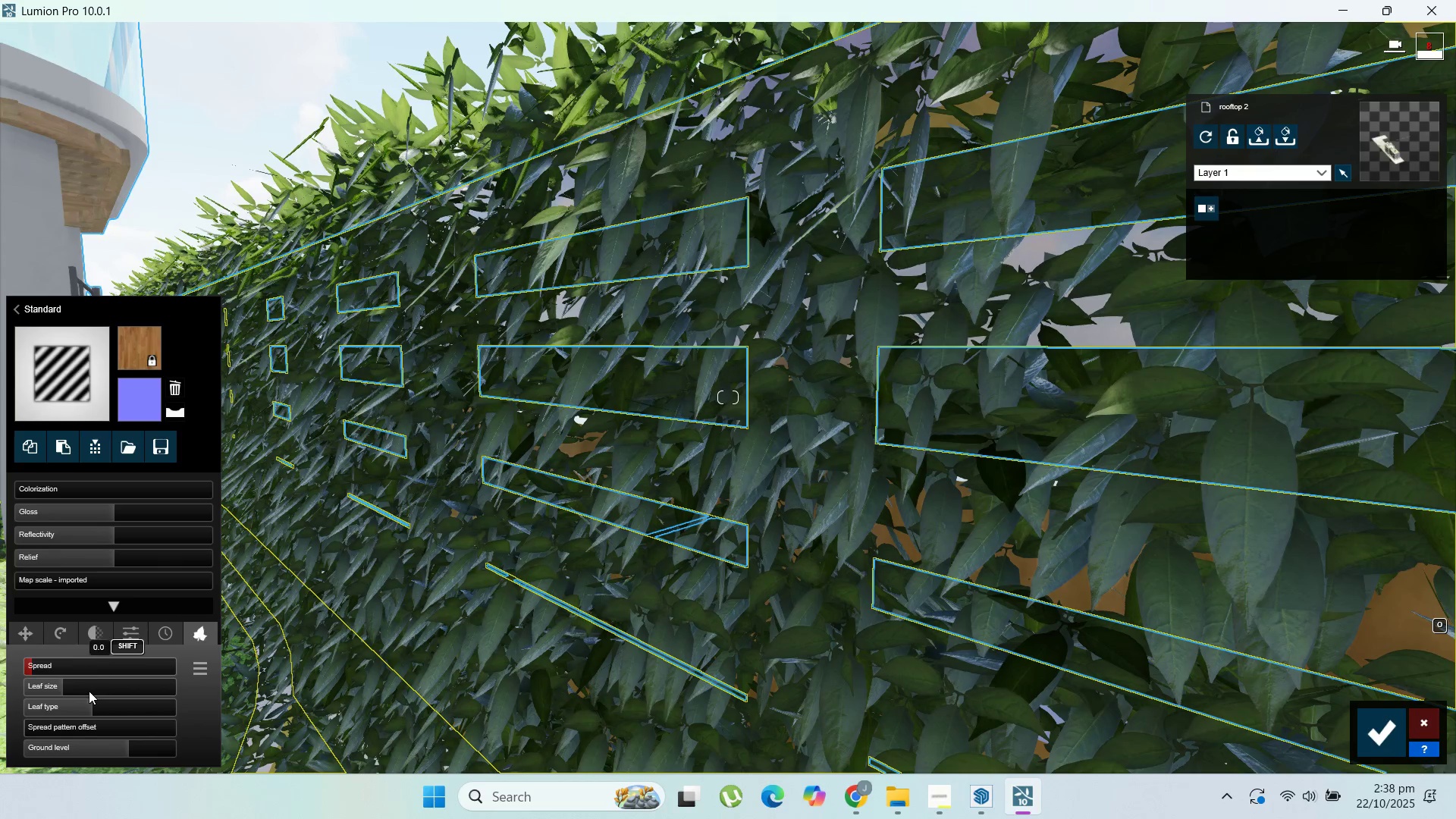 
left_click_drag(start_coordinate=[54, 688], to_coordinate=[49, 688])
 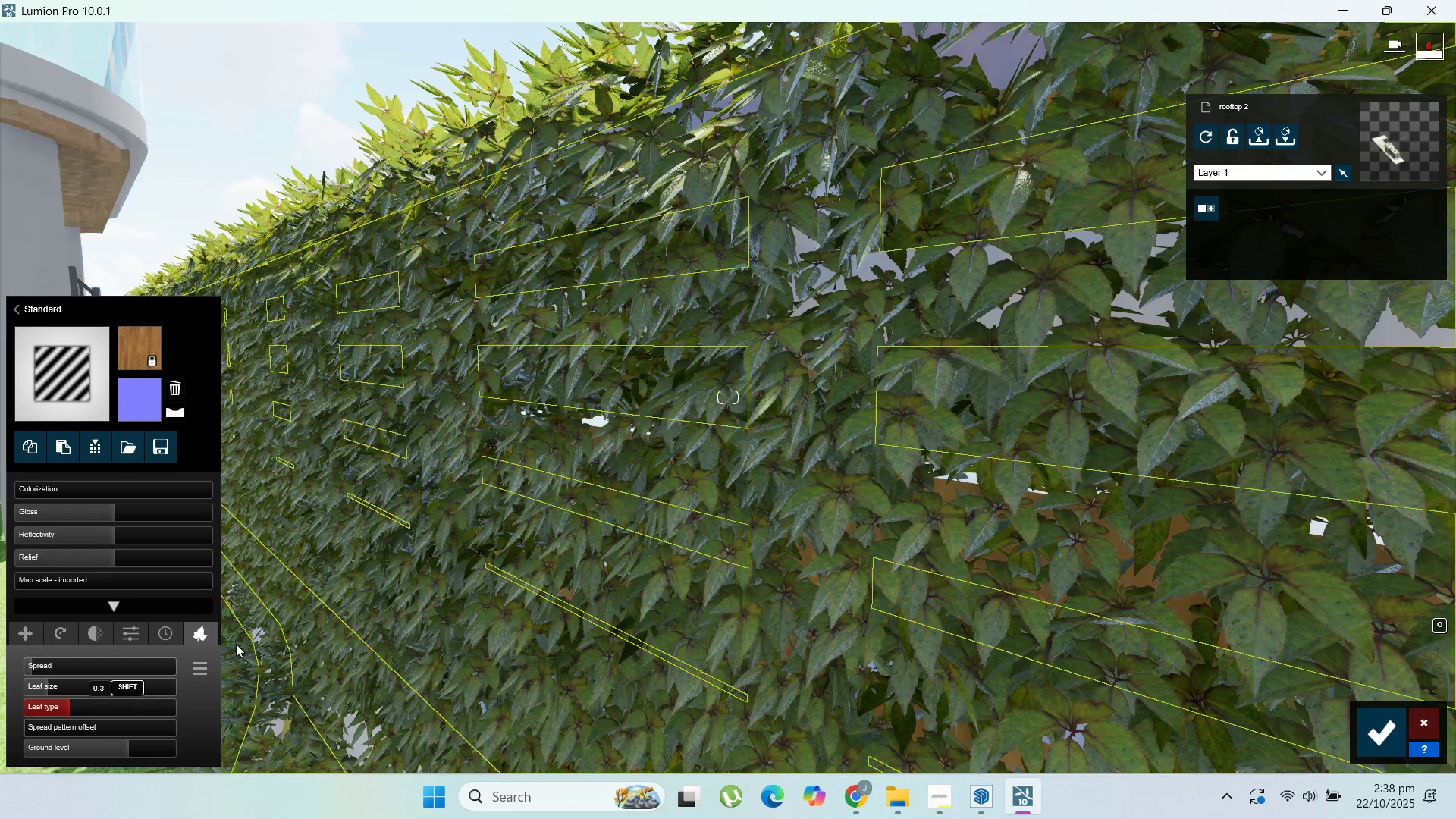 
scroll: coordinate [720, 432], scroll_direction: down, amount: 13.0
 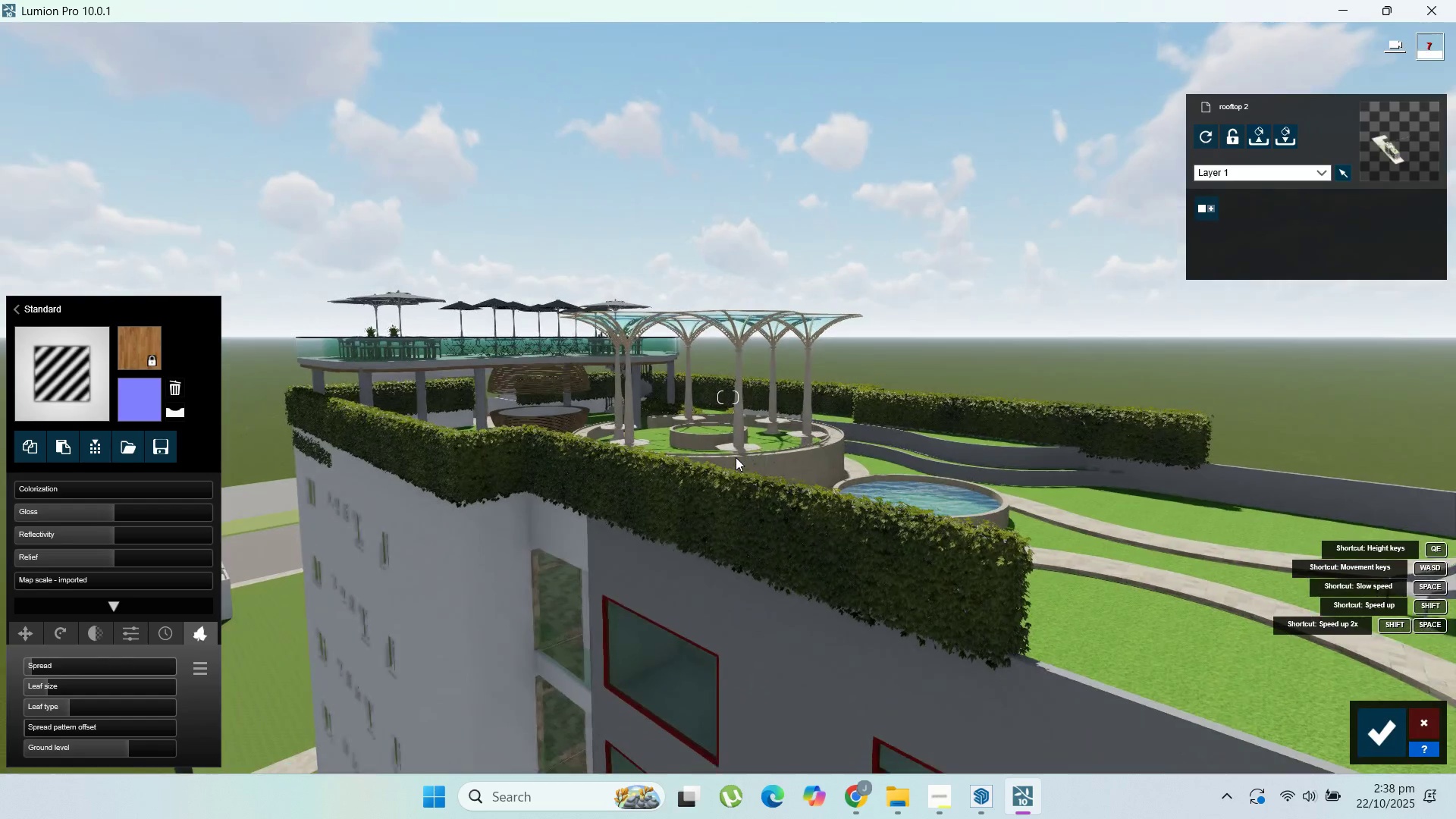 
hold_key(key=D, duration=1.53)
 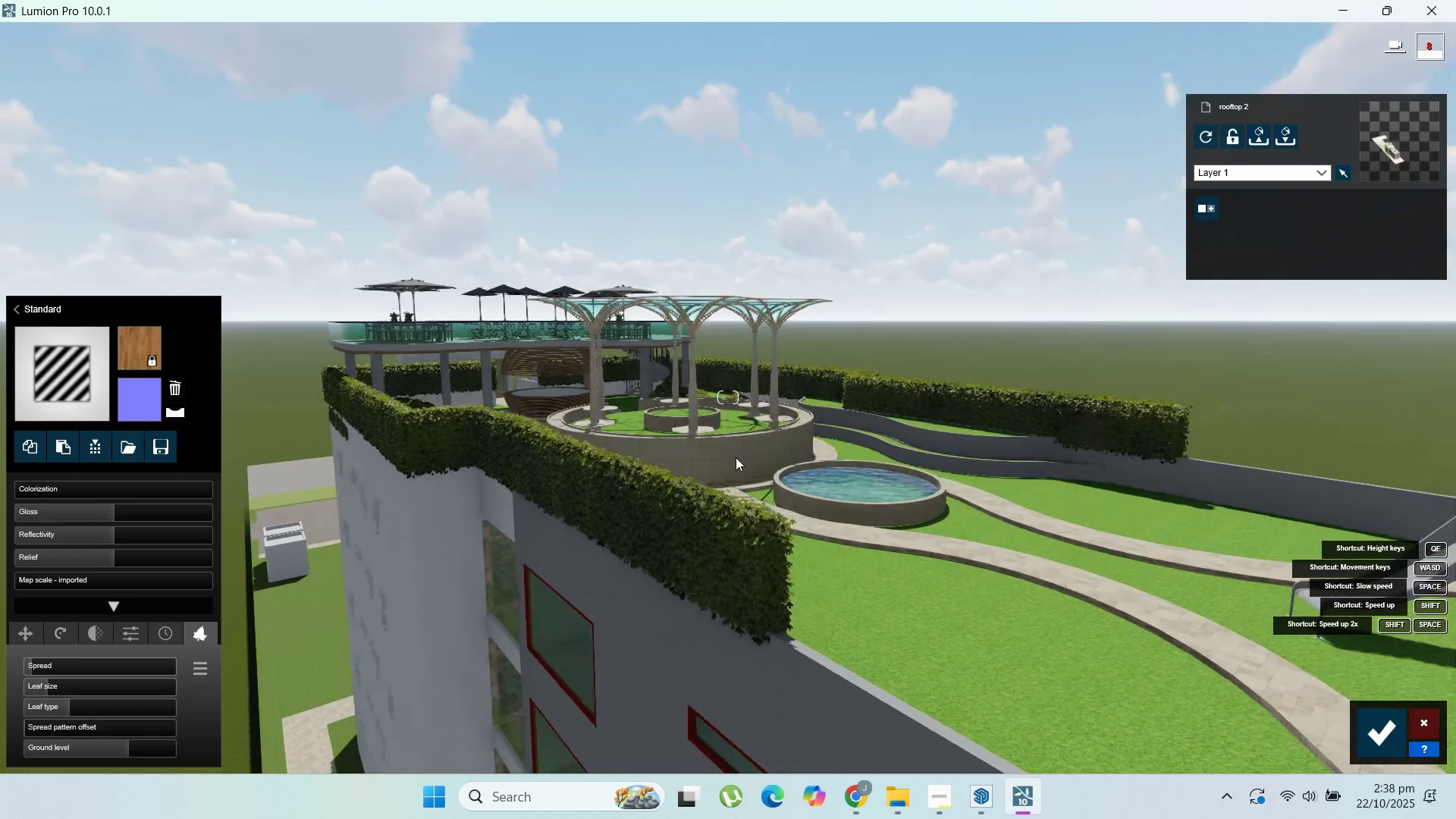 
hold_key(key=D, duration=1.32)
 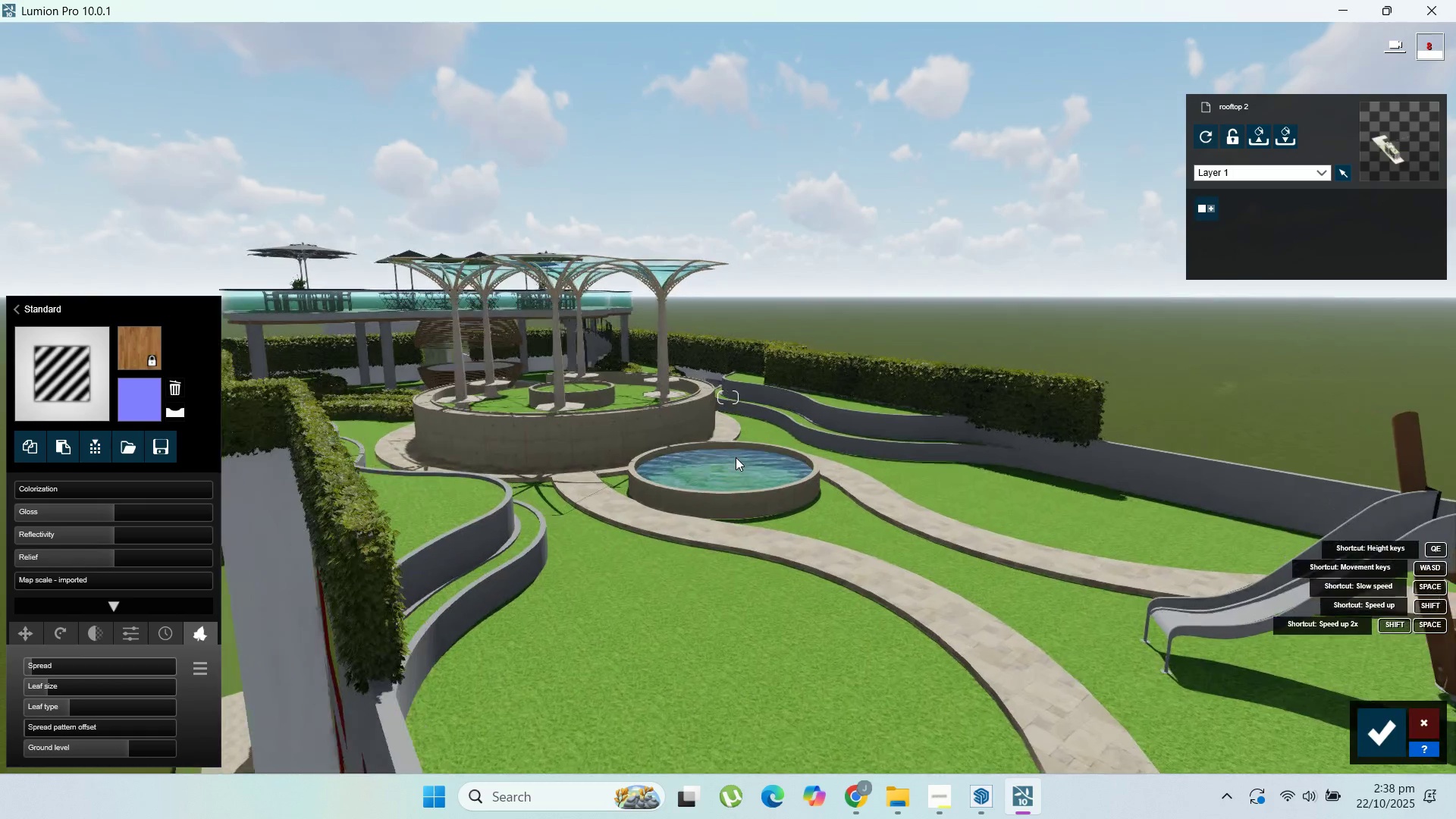 
scroll: coordinate [736, 457], scroll_direction: up, amount: 1.0
 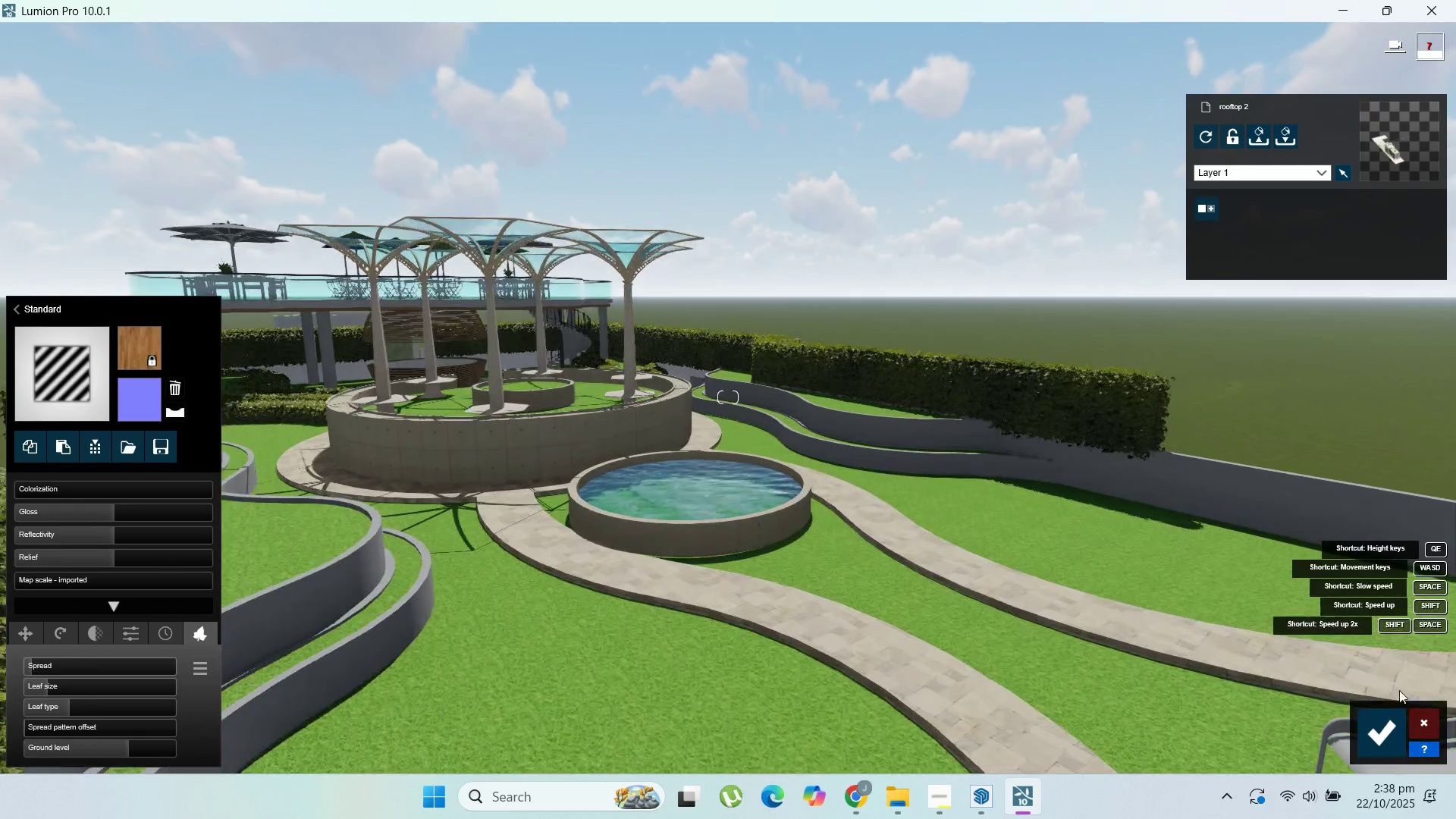 
left_click([1366, 717])
 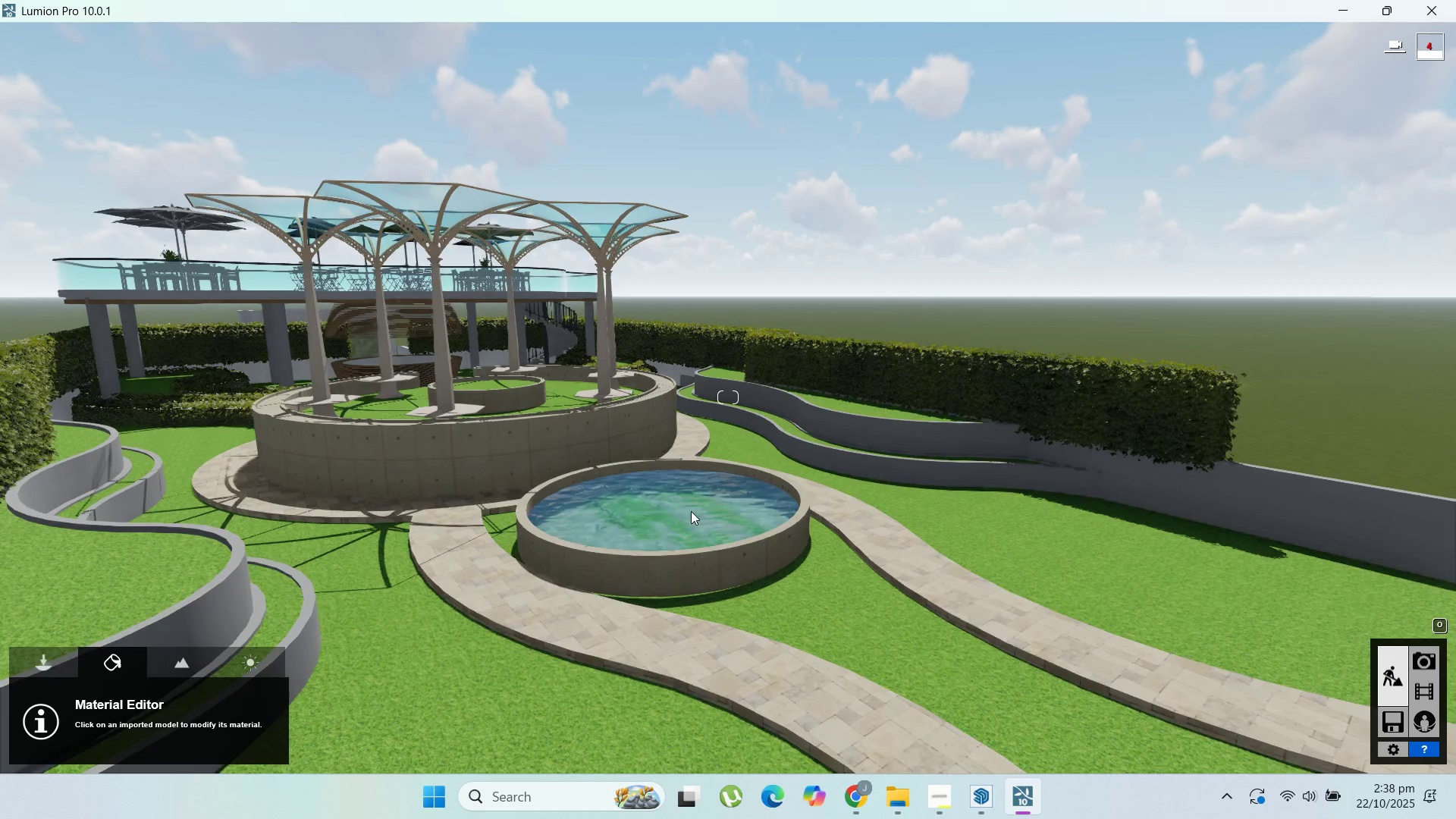 
mouse_move([1411, 692])
 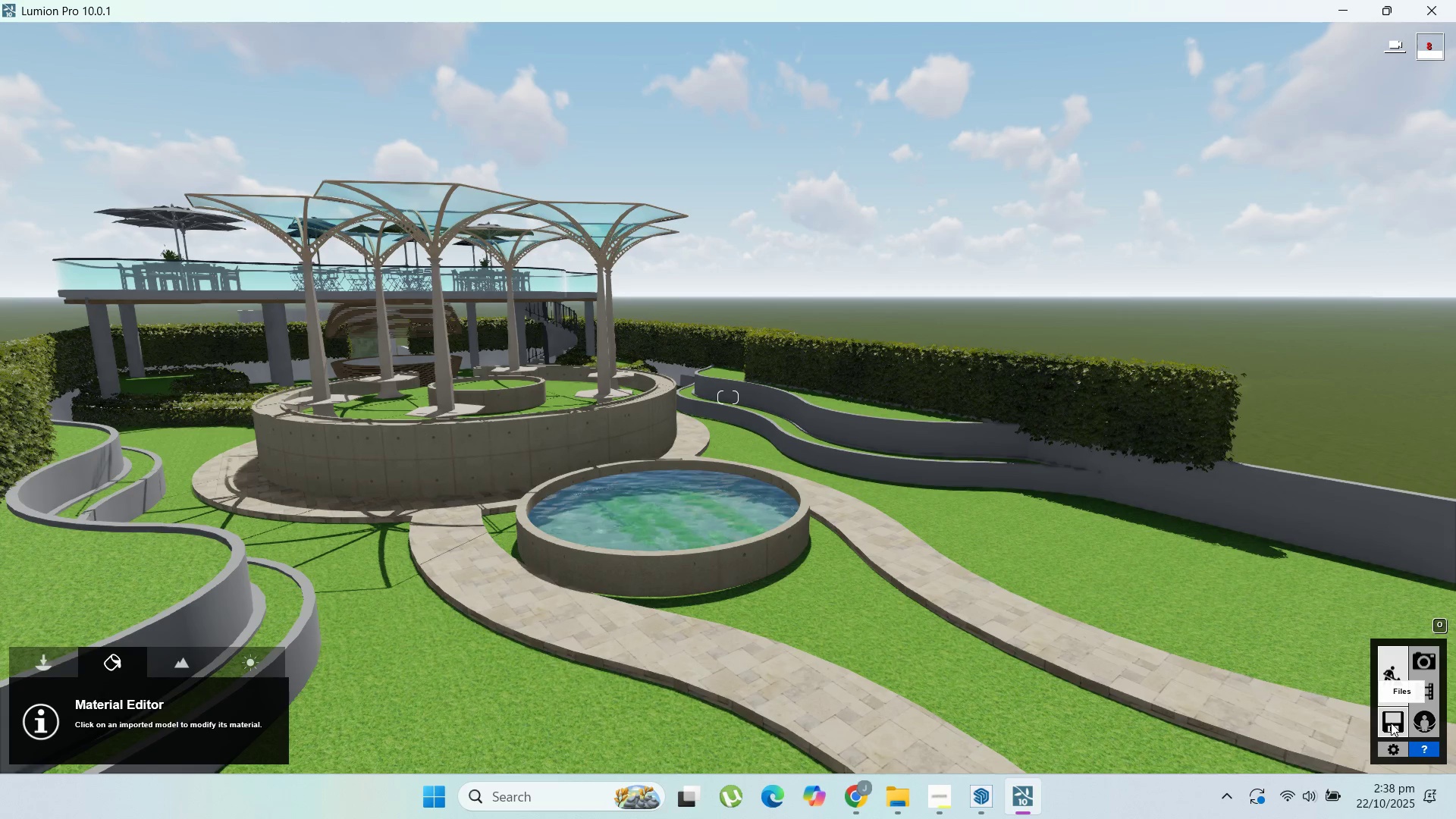 
wait(5.65)
 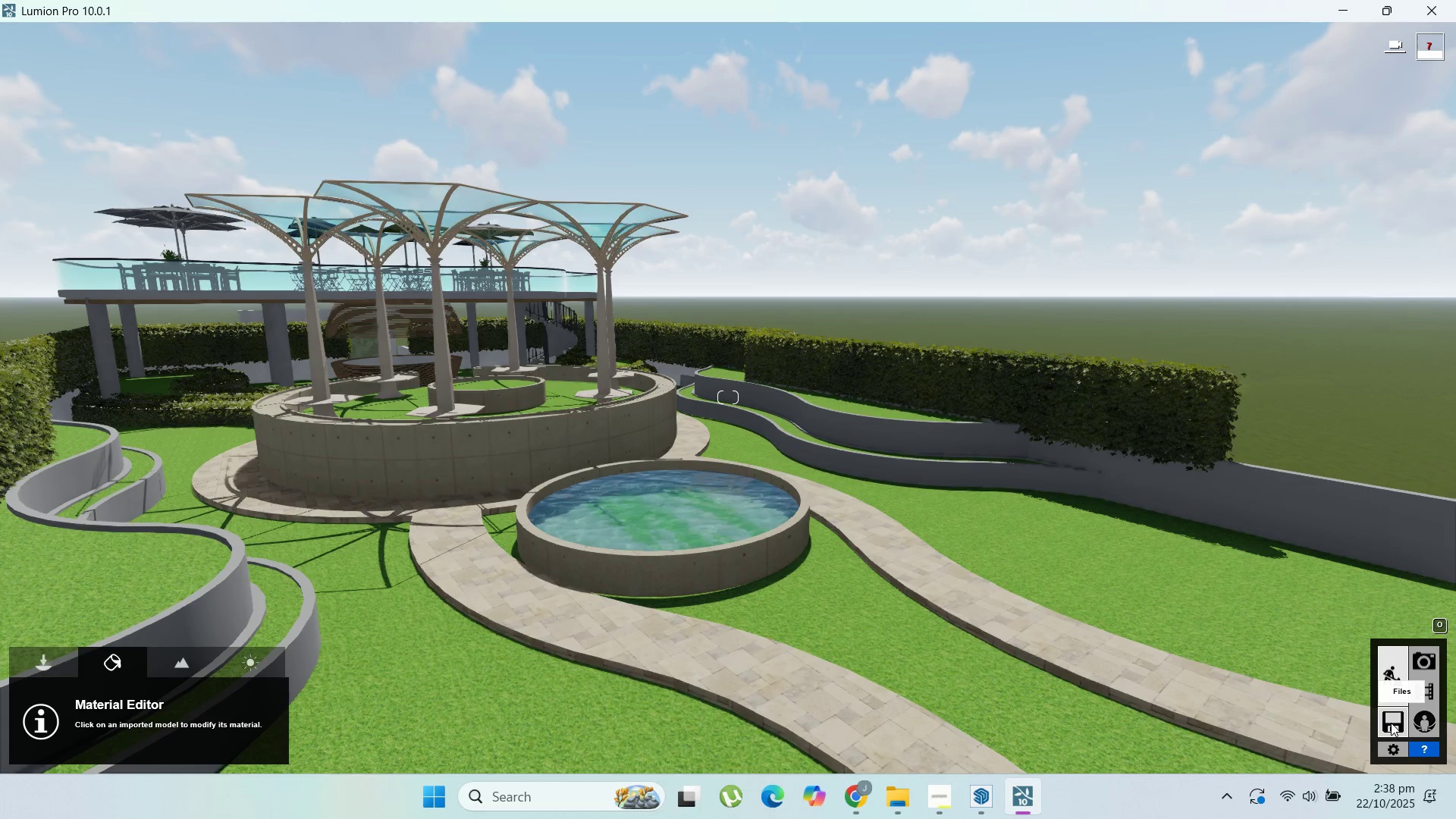 
left_click([1393, 718])
 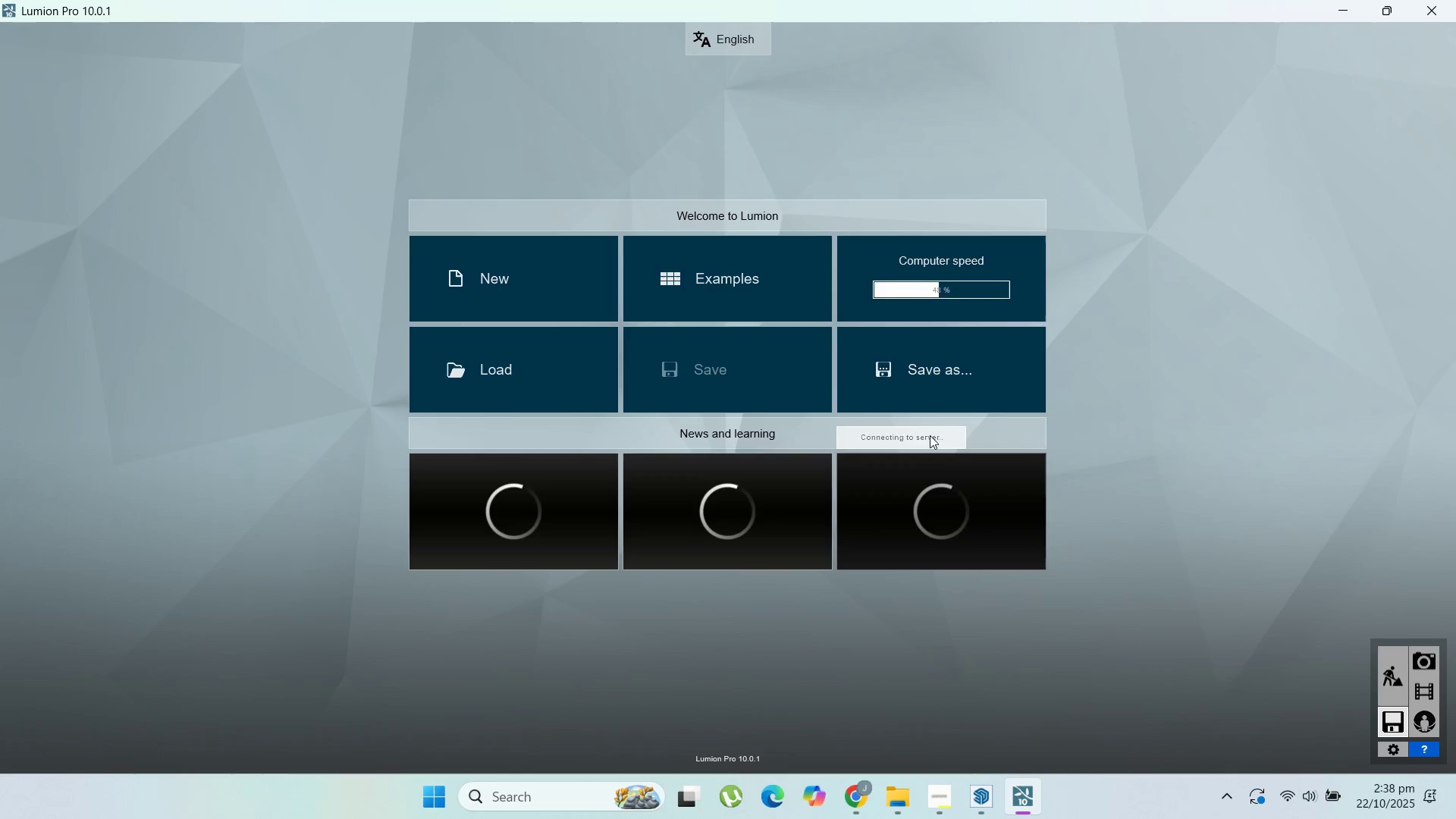 
left_click([952, 374])
 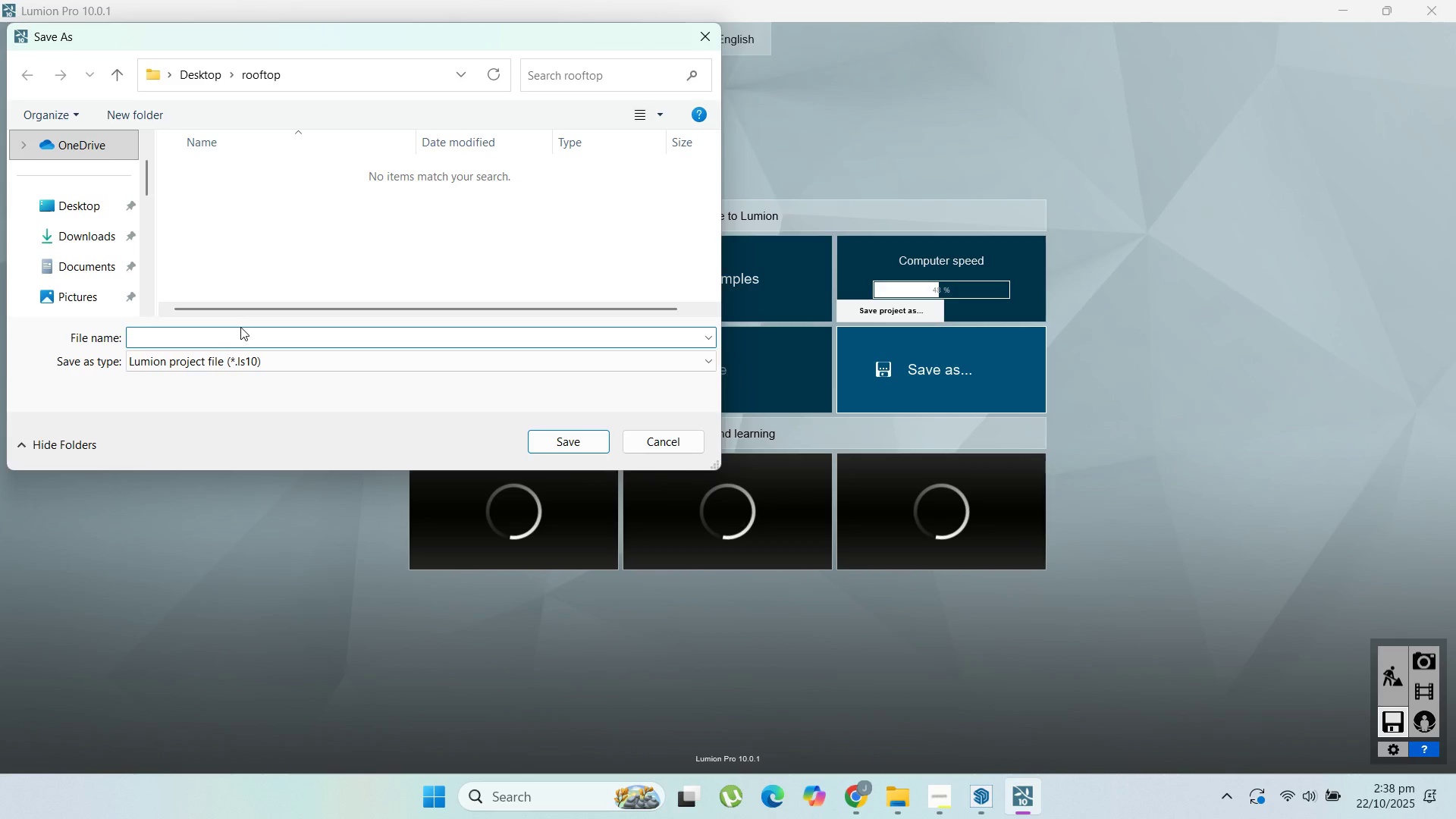 
left_click([242, 336])
 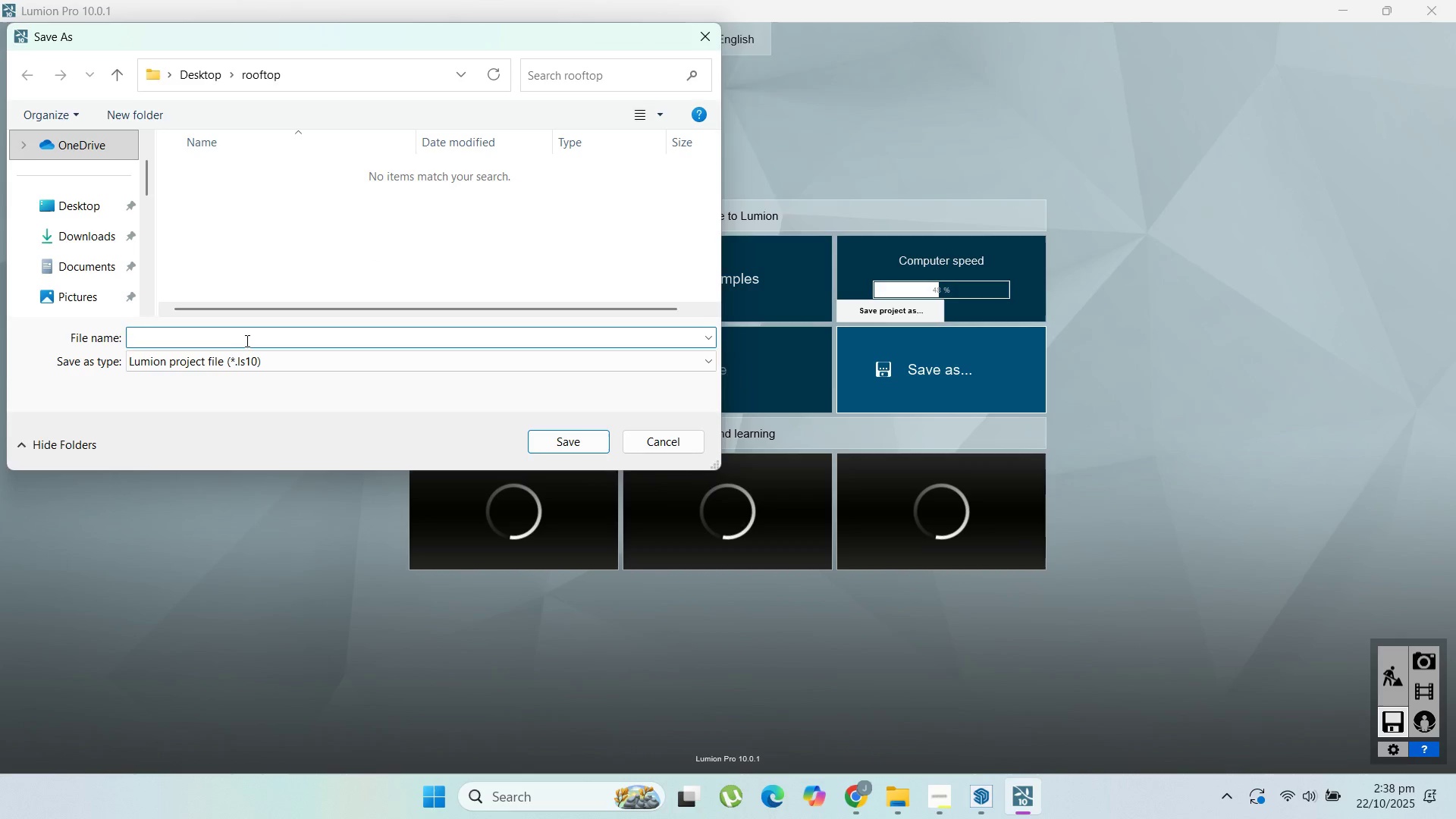 
type(lumion rooftop 1)
 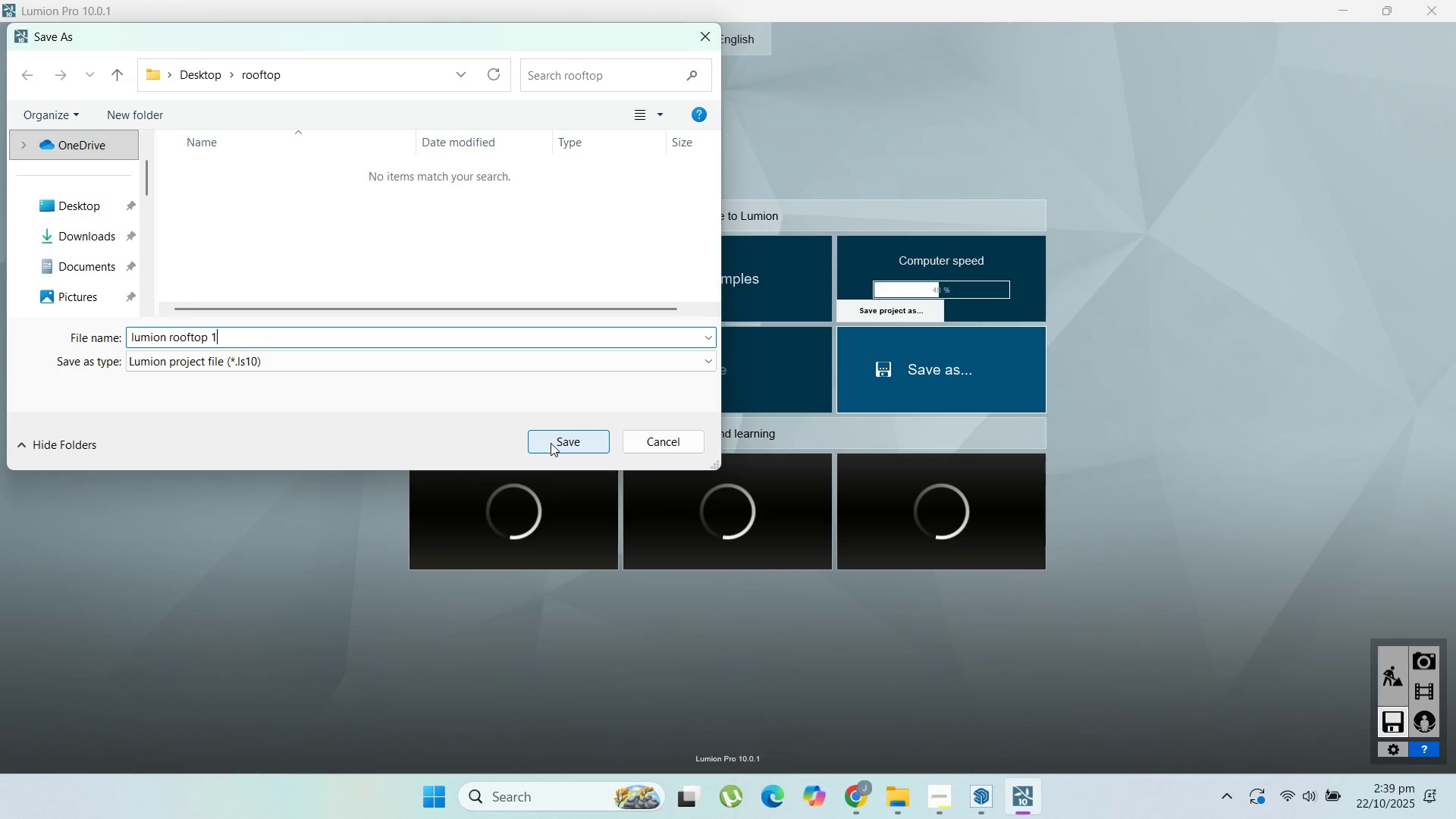 
left_click([552, 443])
 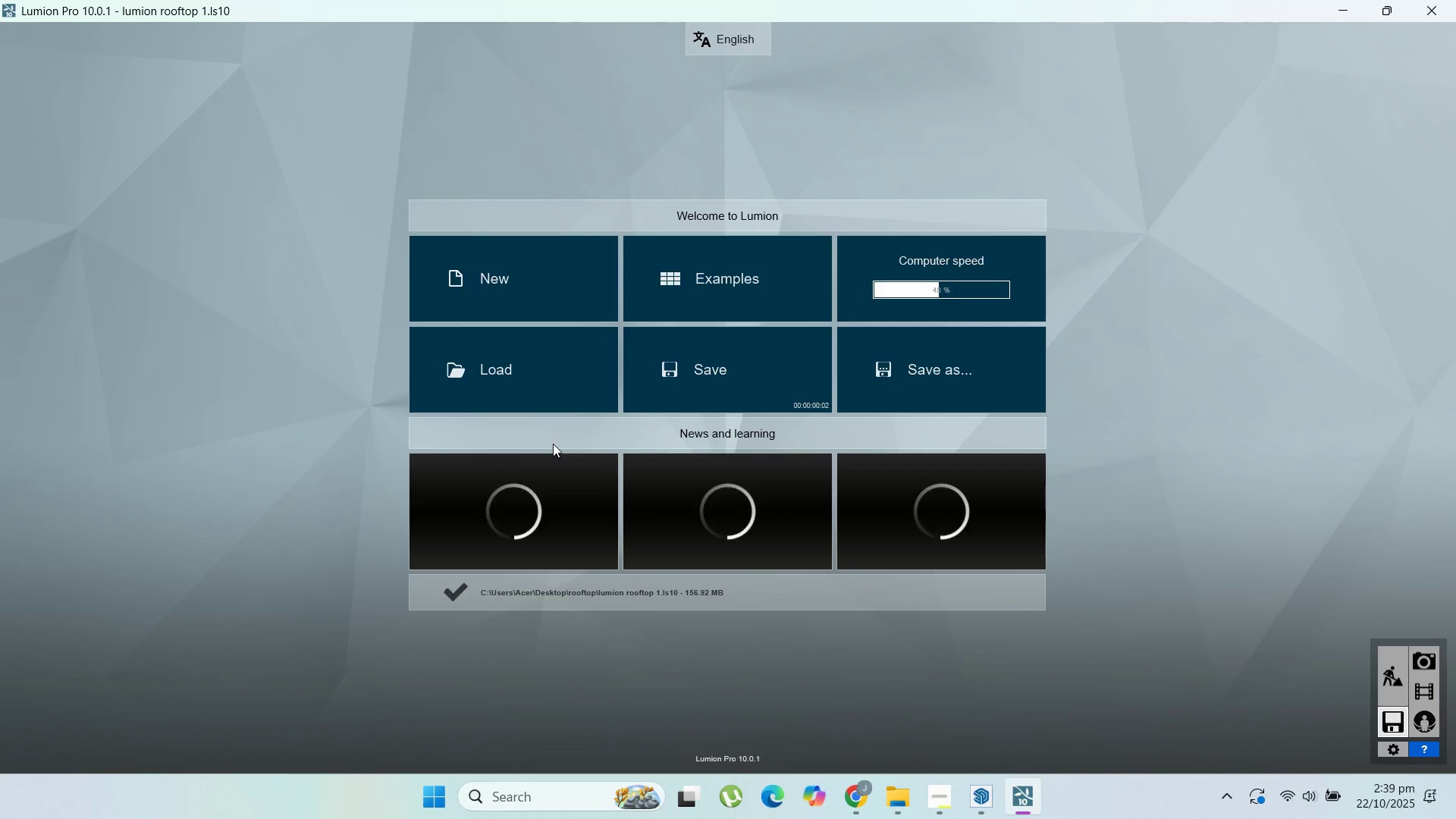 
wait(6.44)
 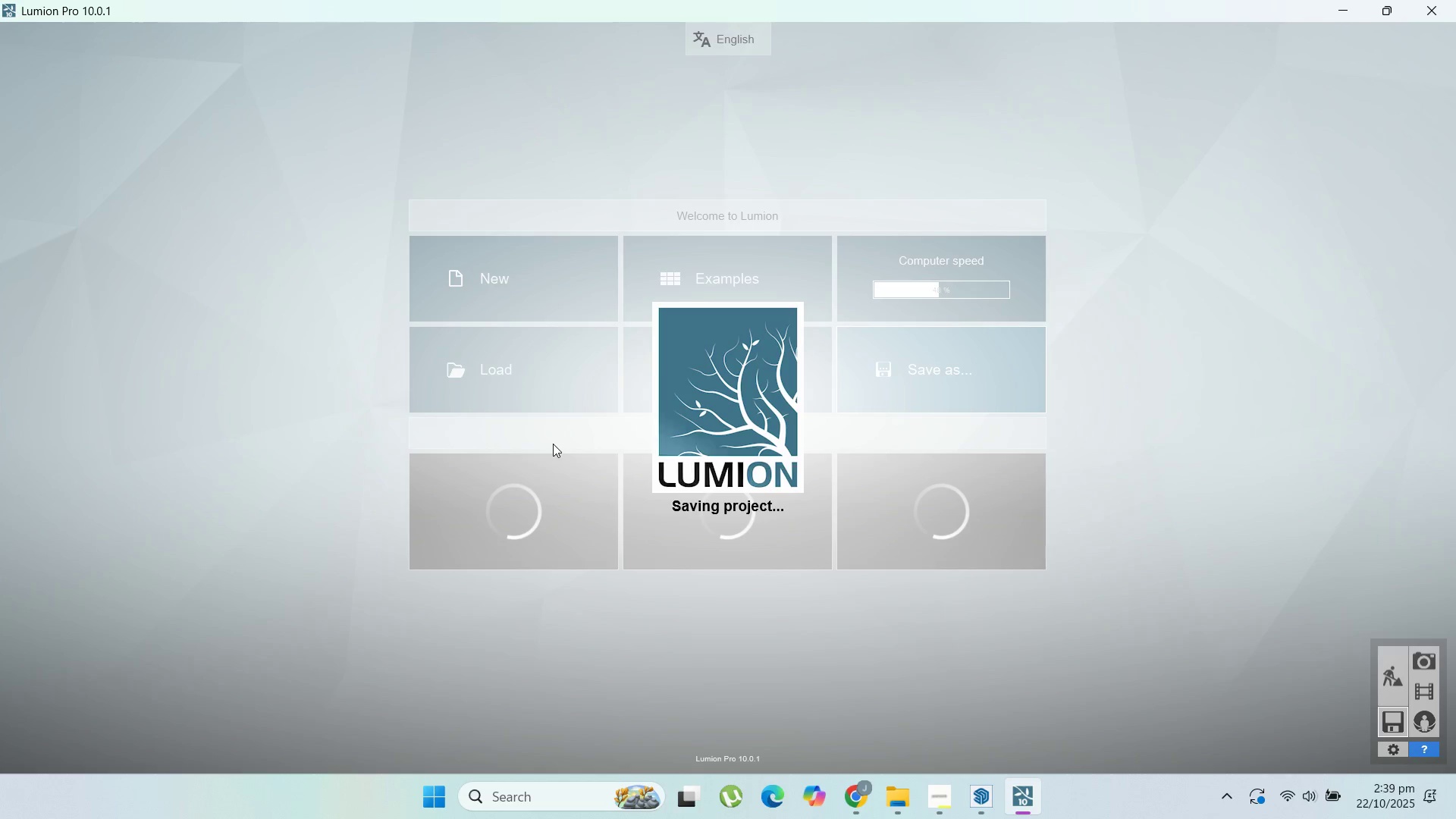 
double_click([1385, 679])
 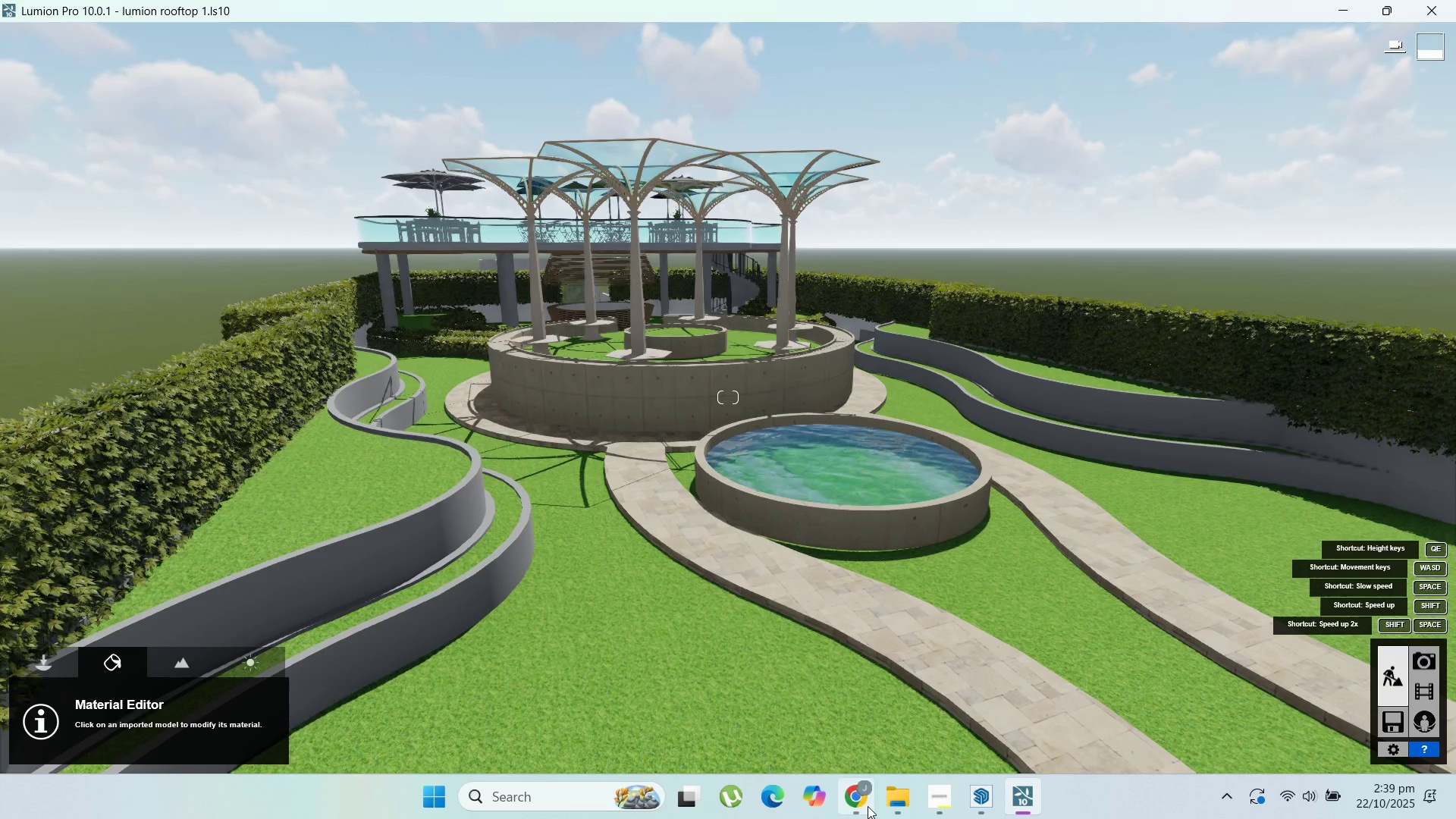 
left_click([949, 803])